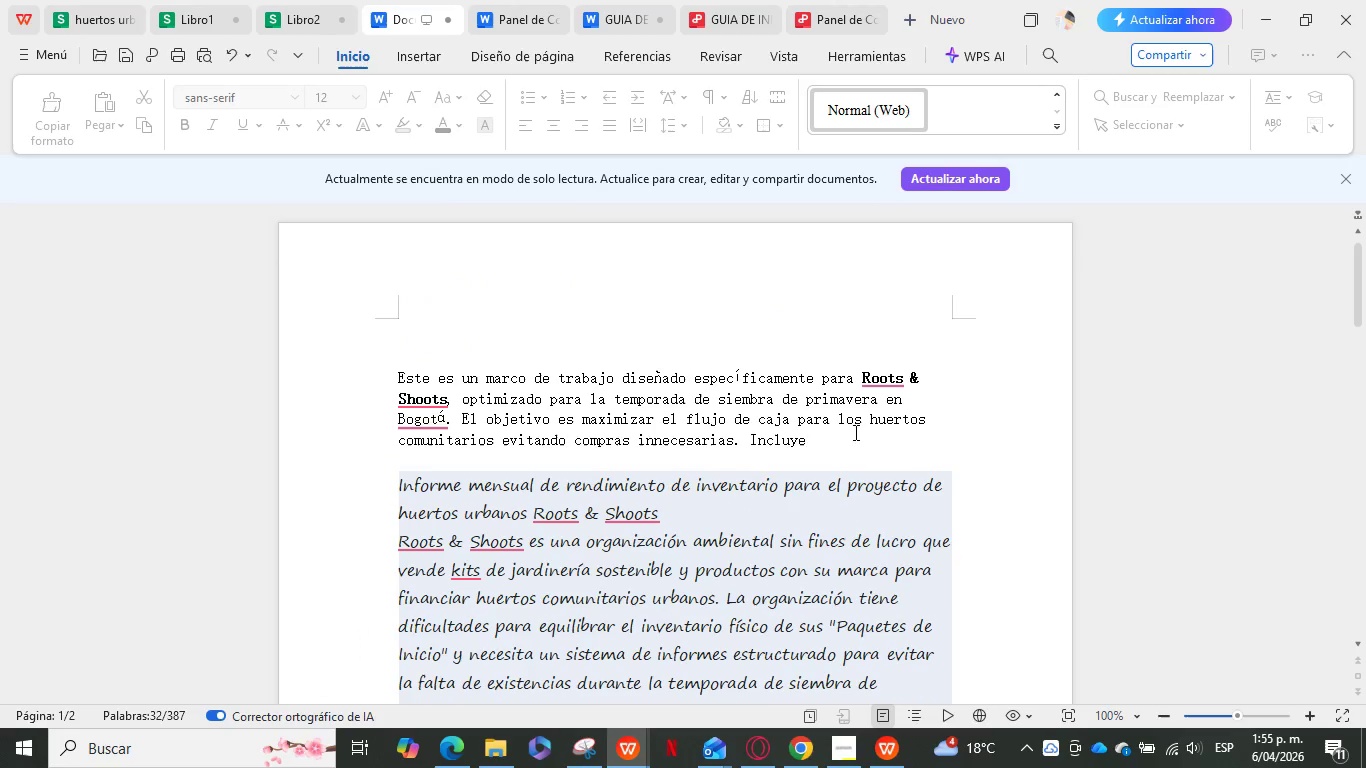 
left_click([838, 438])
 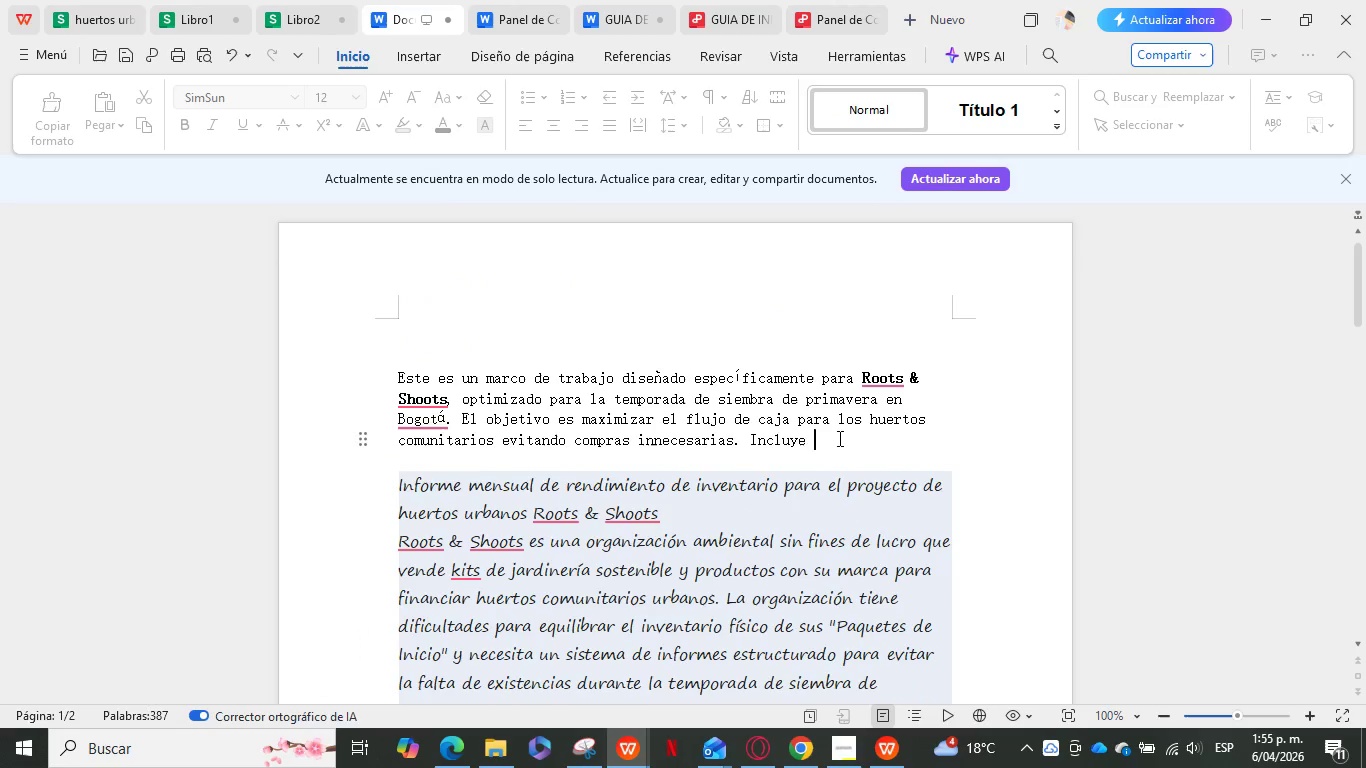 
key(Control+ControlLeft)
 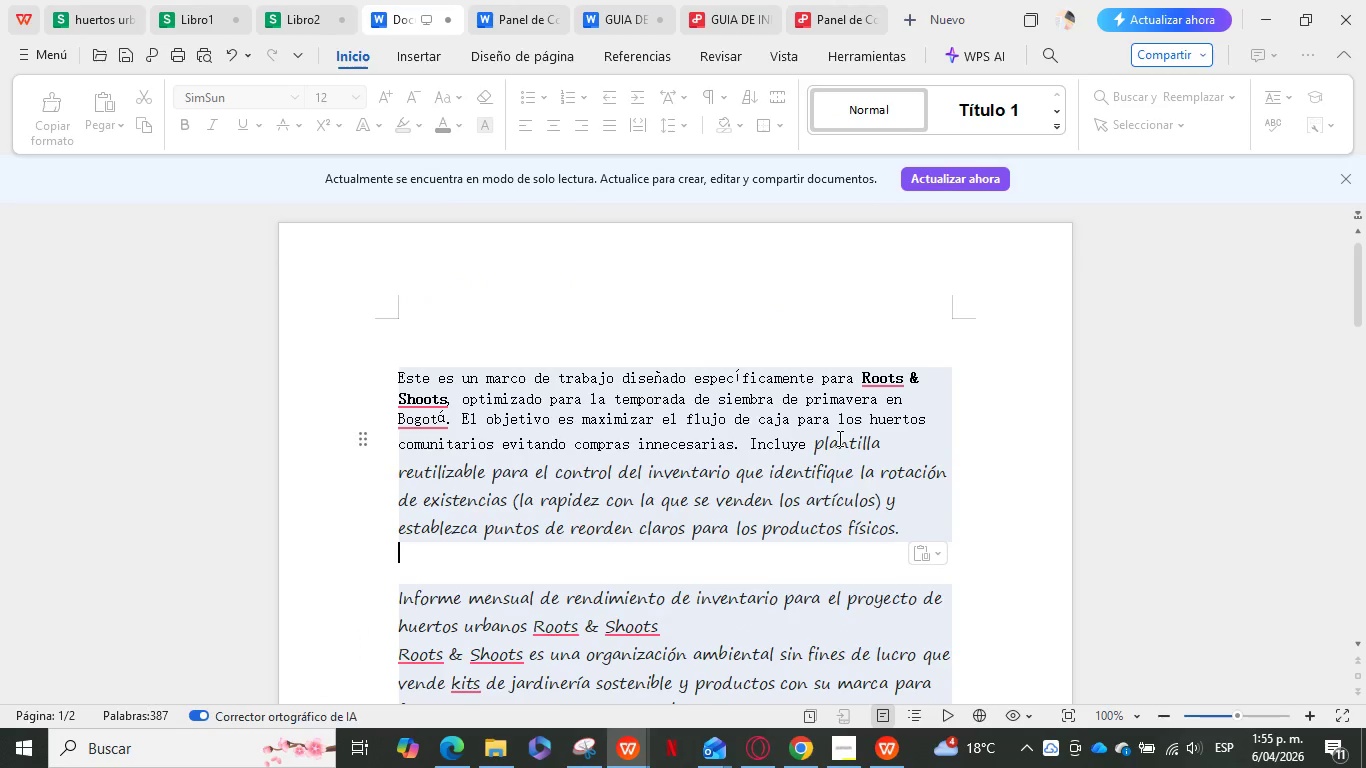 
key(Control+V)
 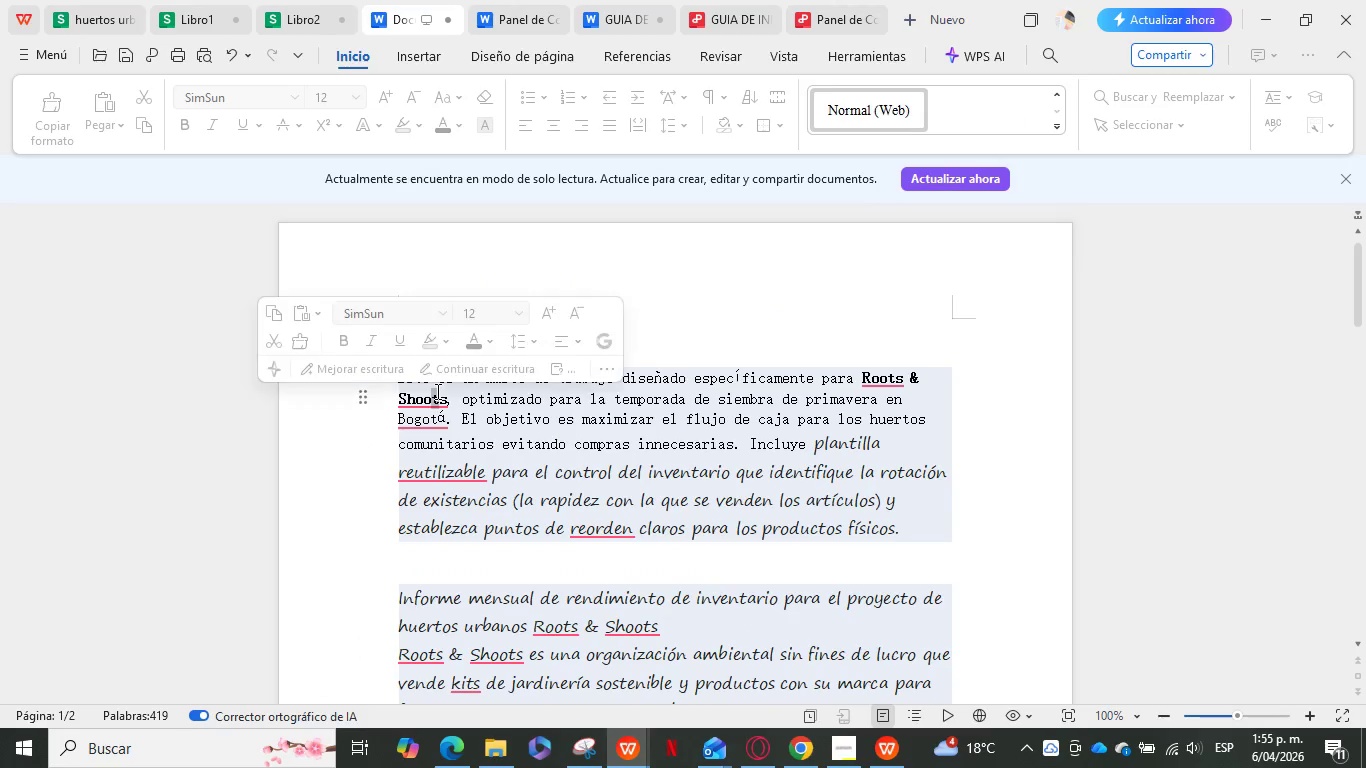 
left_click([490, 424])
 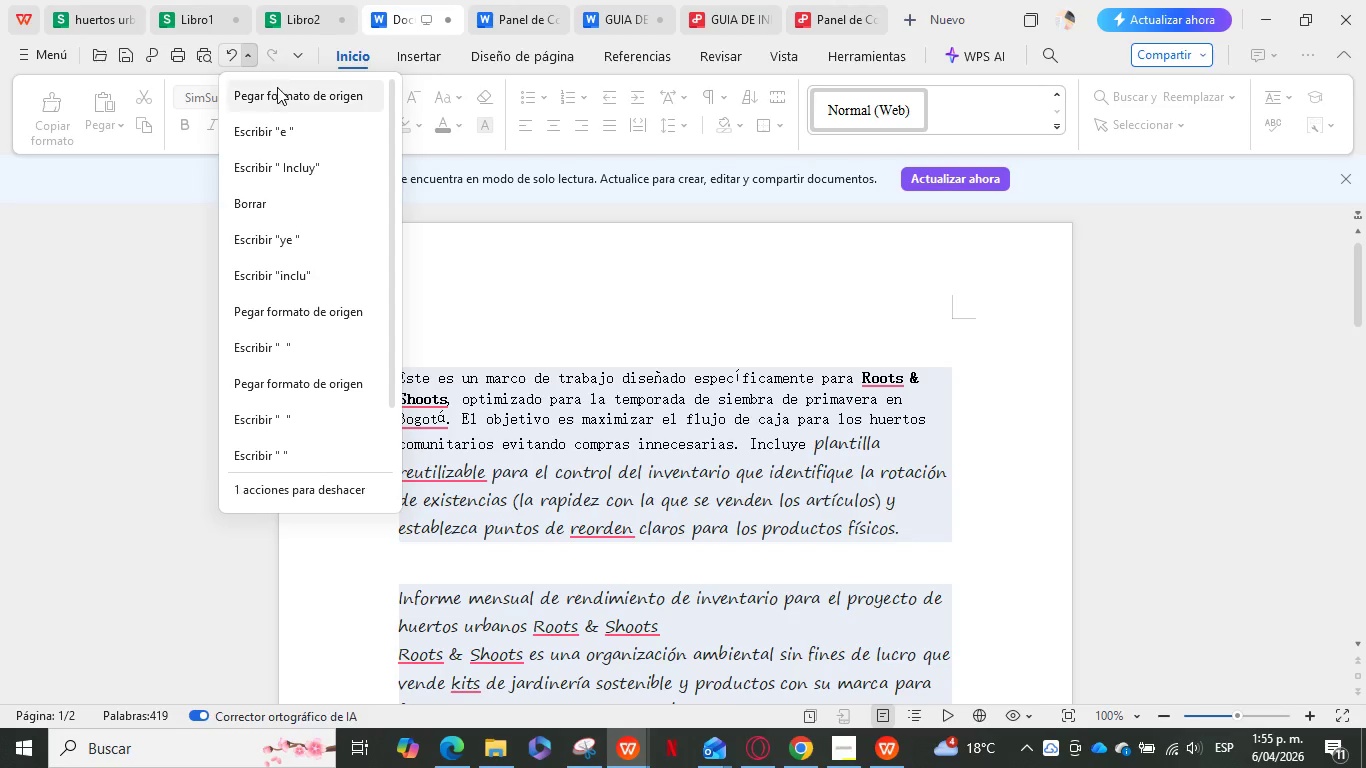 
left_click_drag(start_coordinate=[178, 107], to_coordinate=[183, 106])
 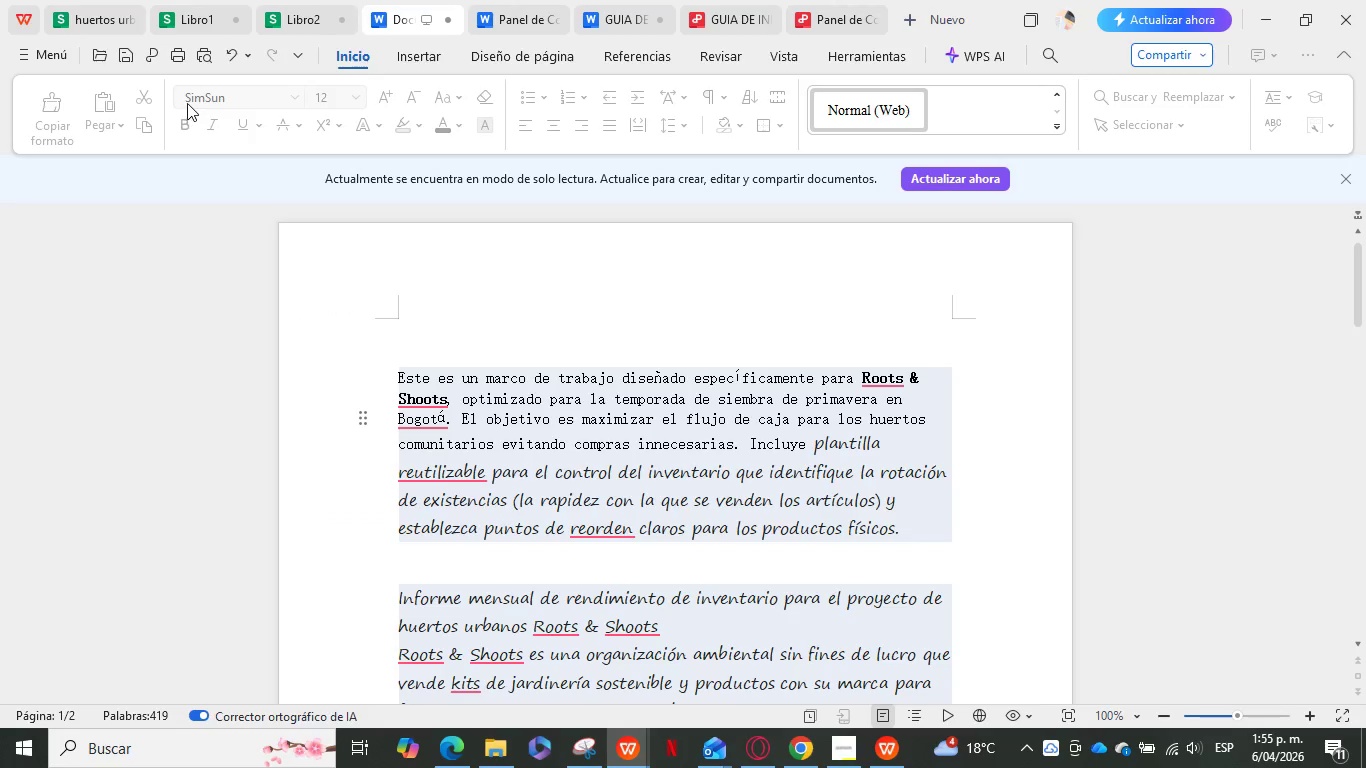 
double_click([187, 103])
 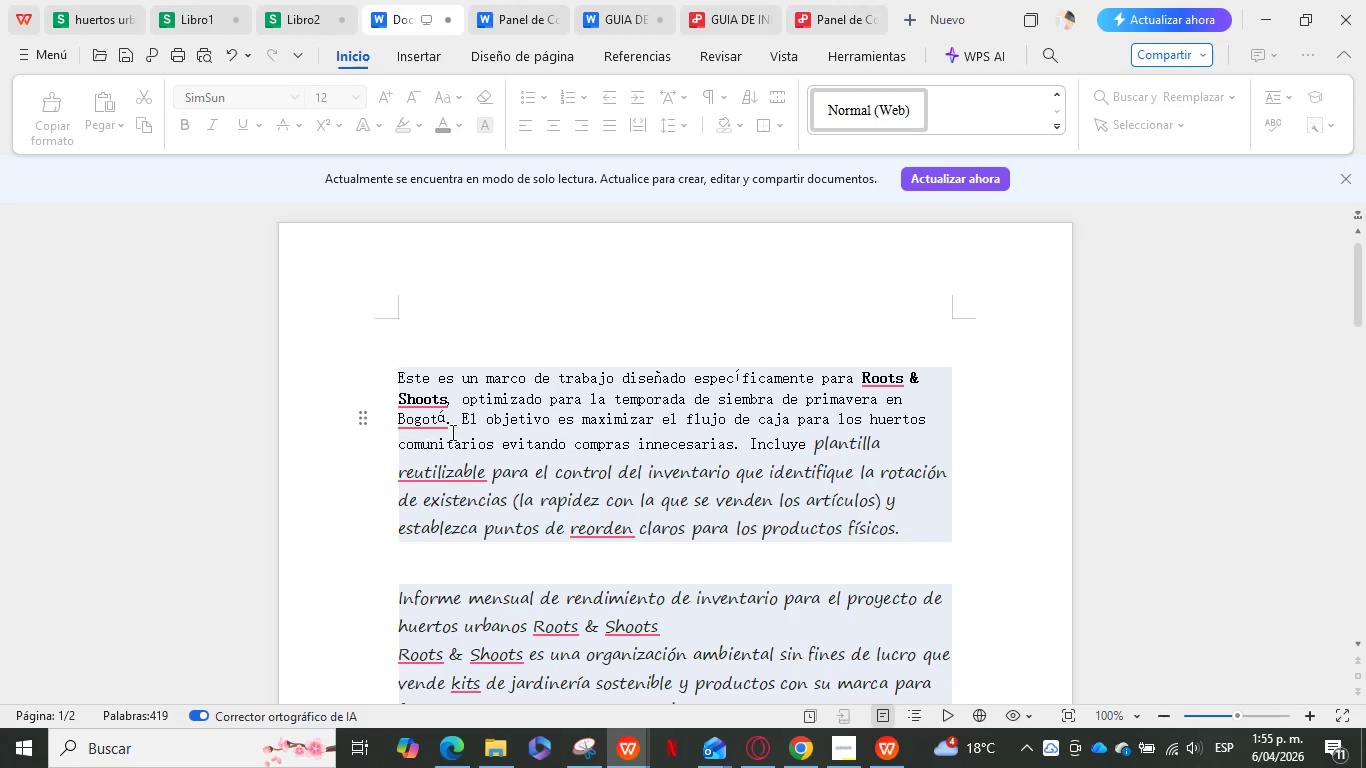 
left_click([477, 415])
 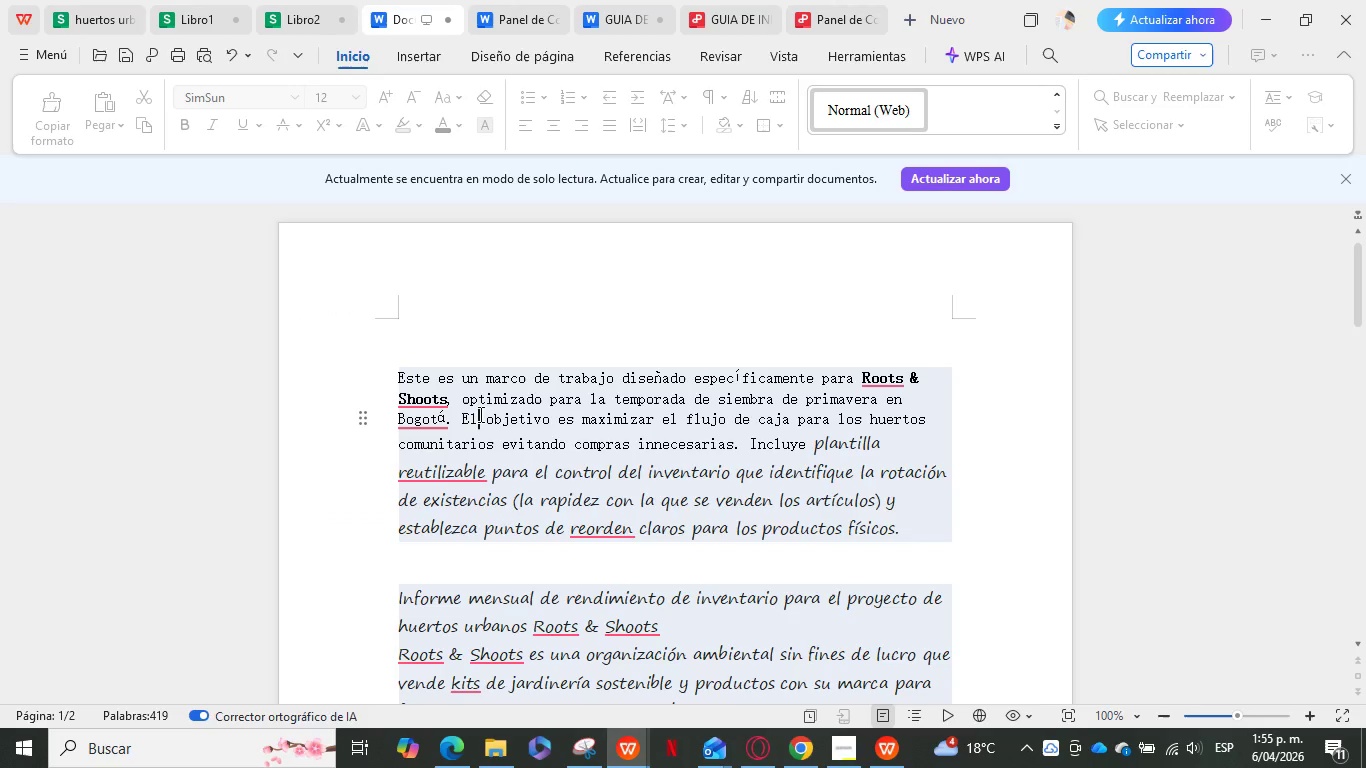 
wait(10.25)
 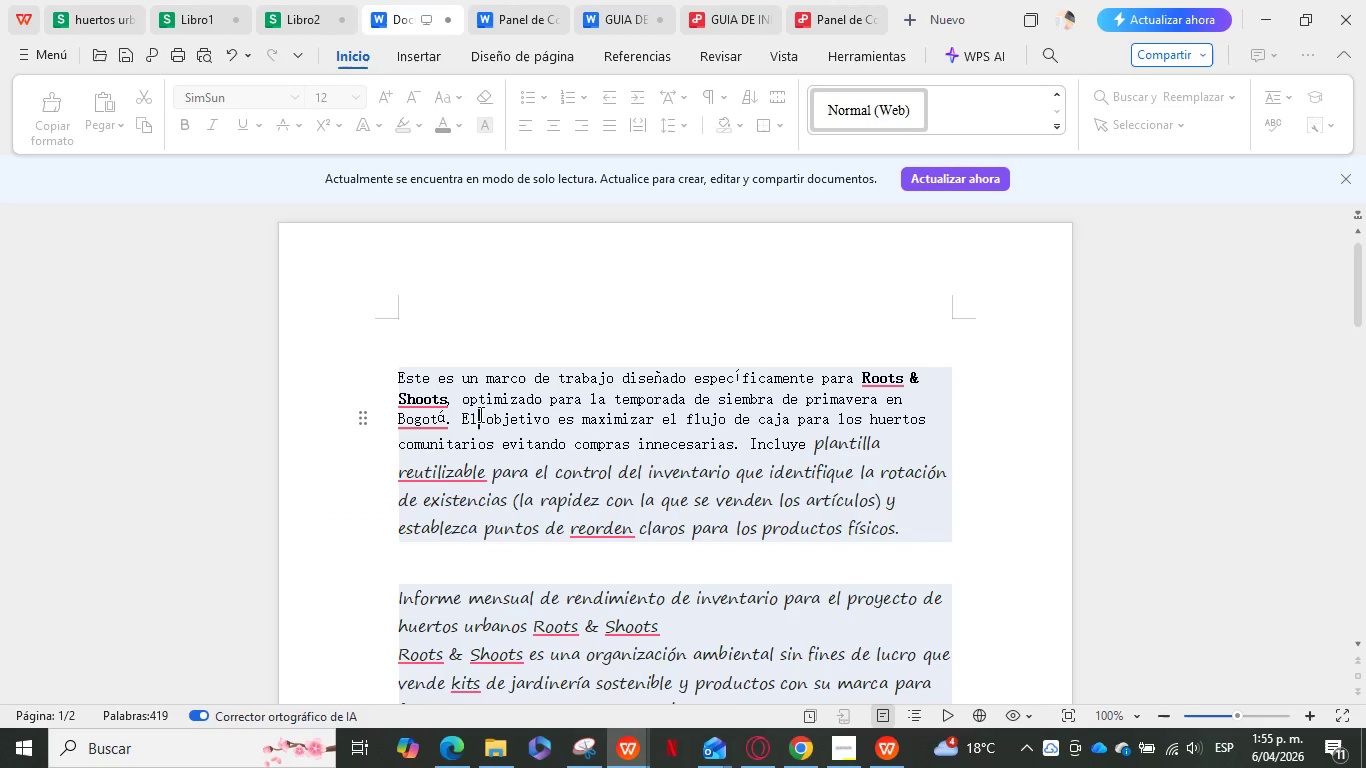 
left_click_drag(start_coordinate=[399, 378], to_coordinate=[806, 436])
 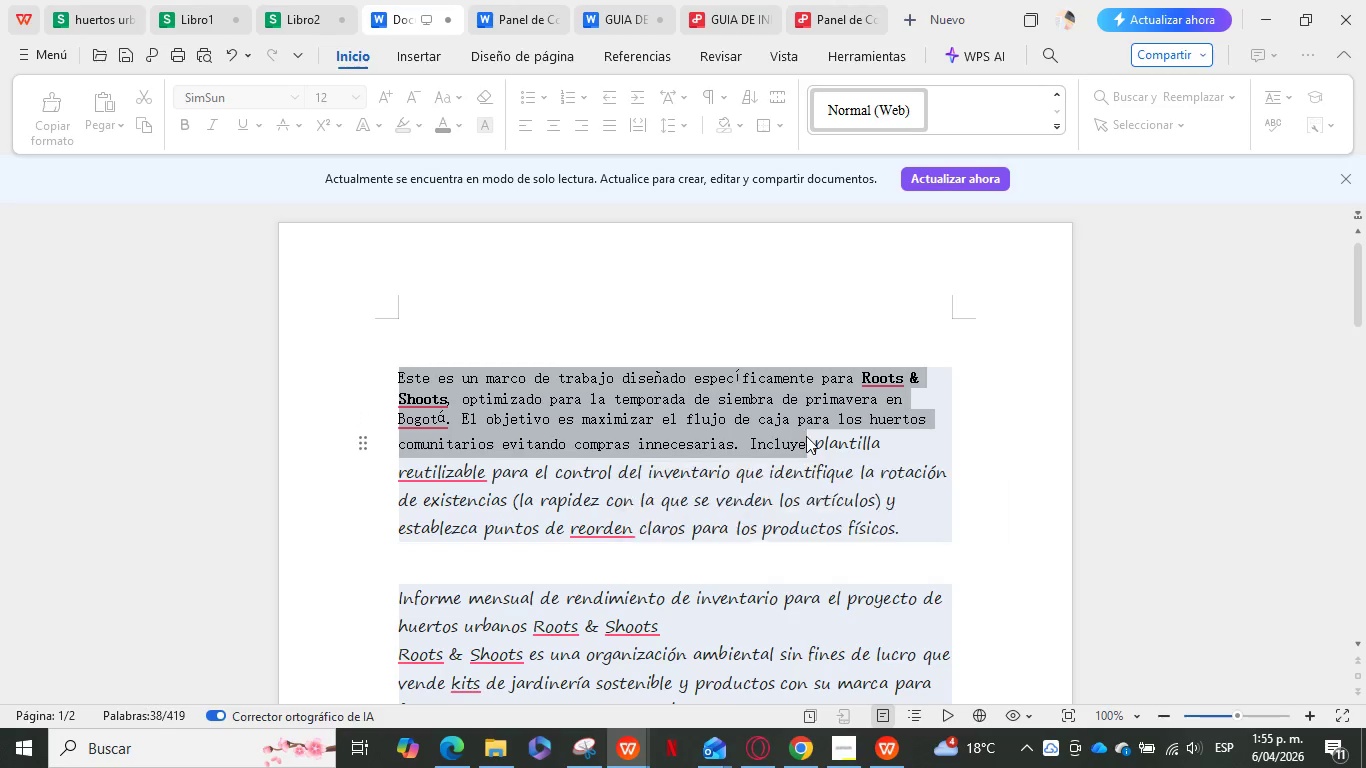 
key(Control+ControlLeft)
 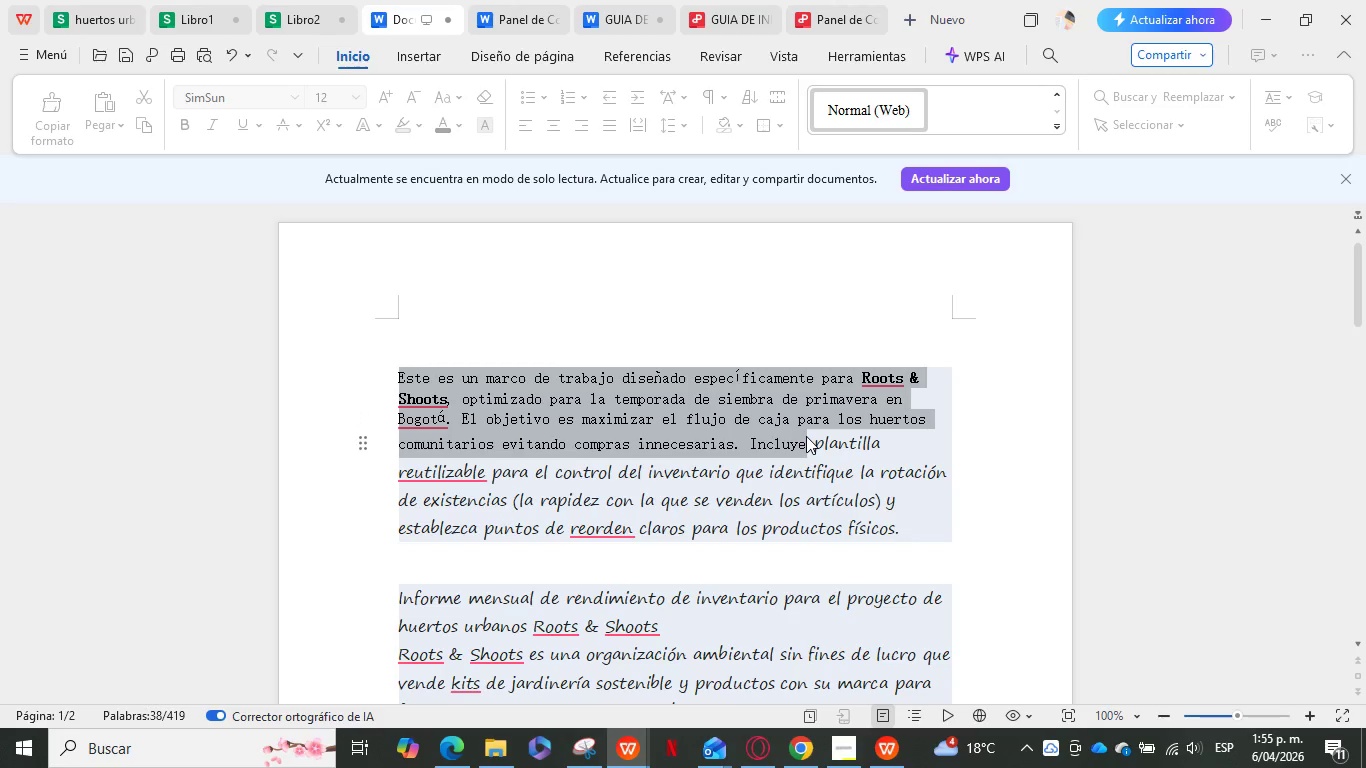 
key(Control+C)
 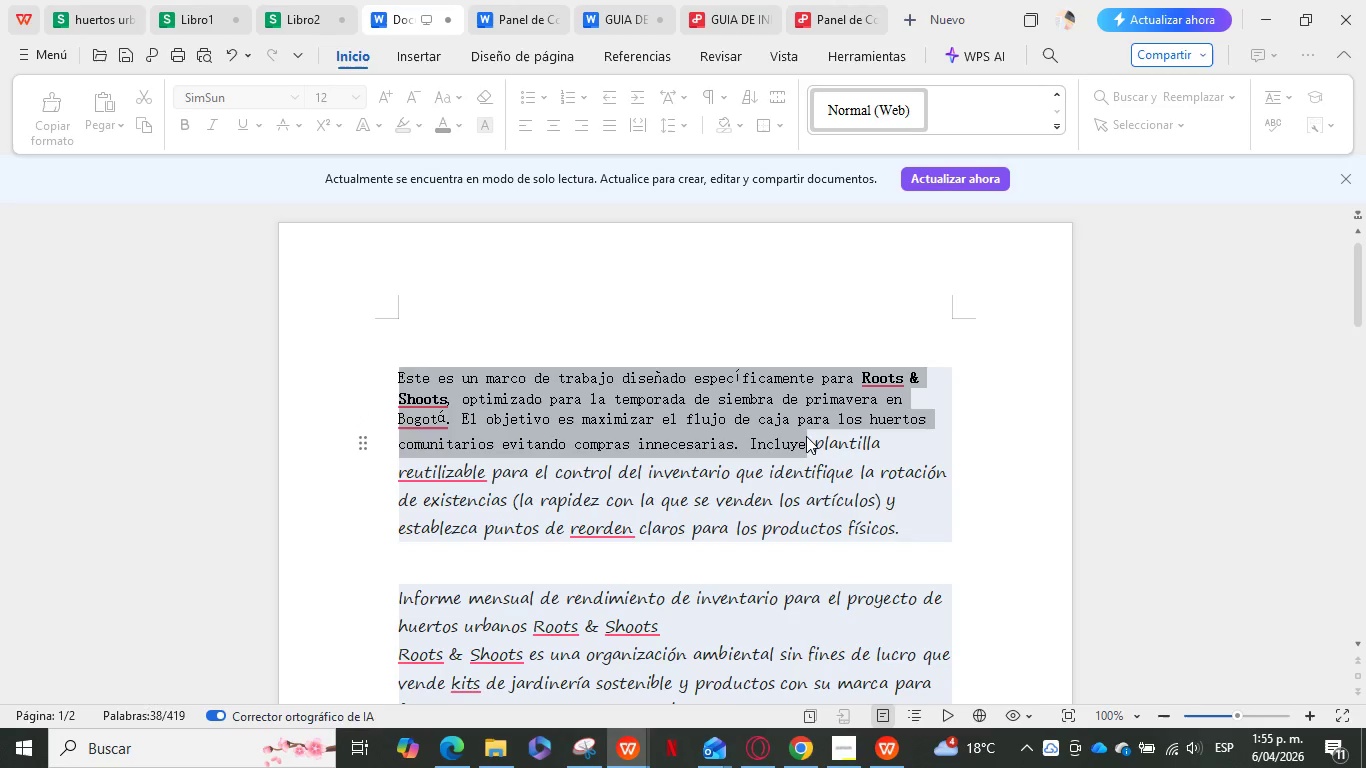 
key(ArrowDown)
 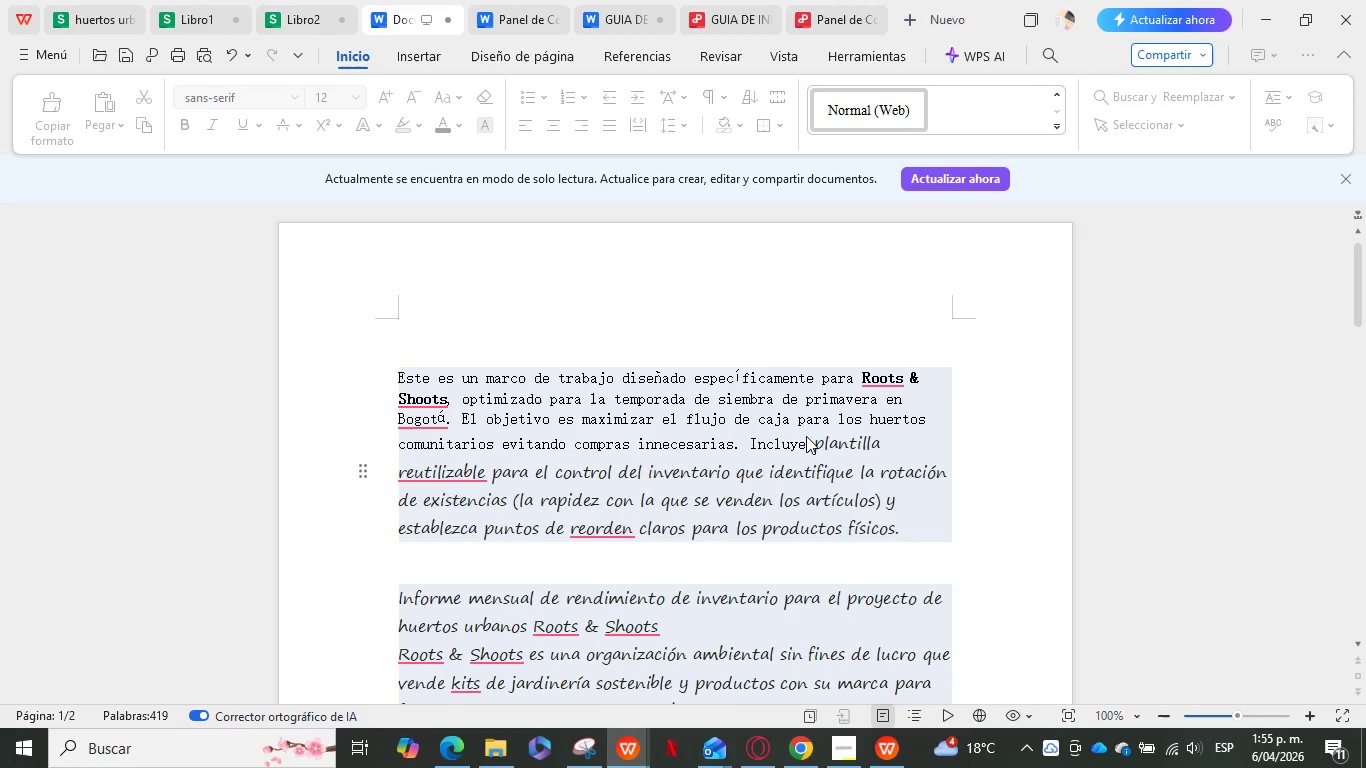 
key(ArrowUp)
 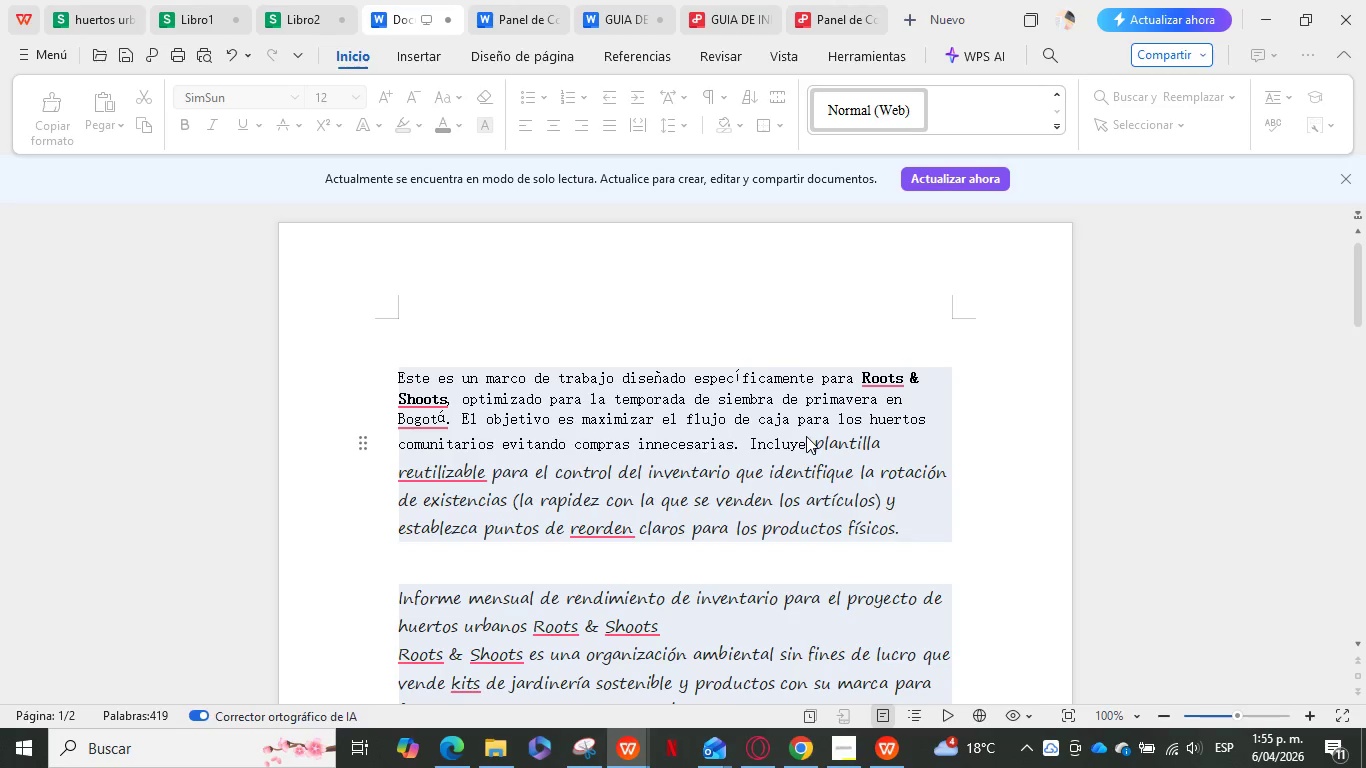 
key(ArrowRight)
 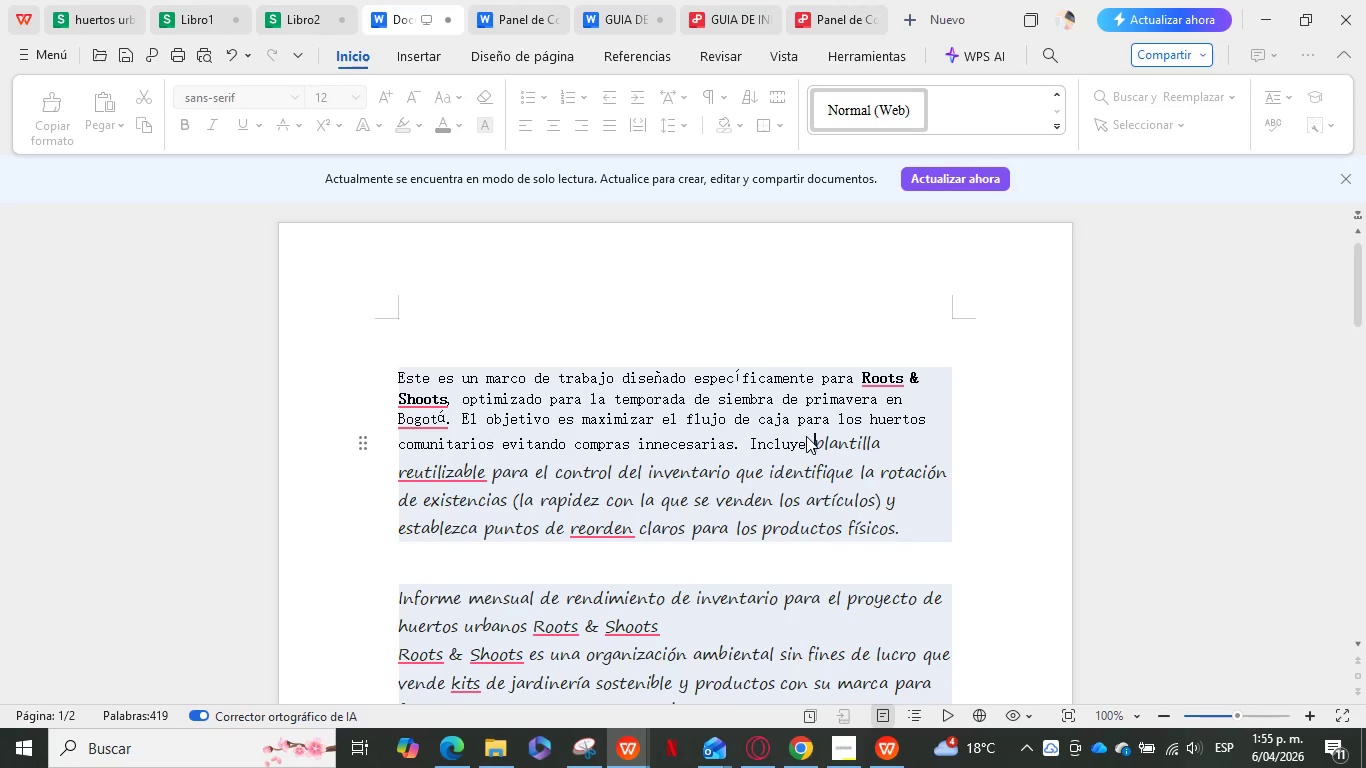 
key(ArrowRight)
 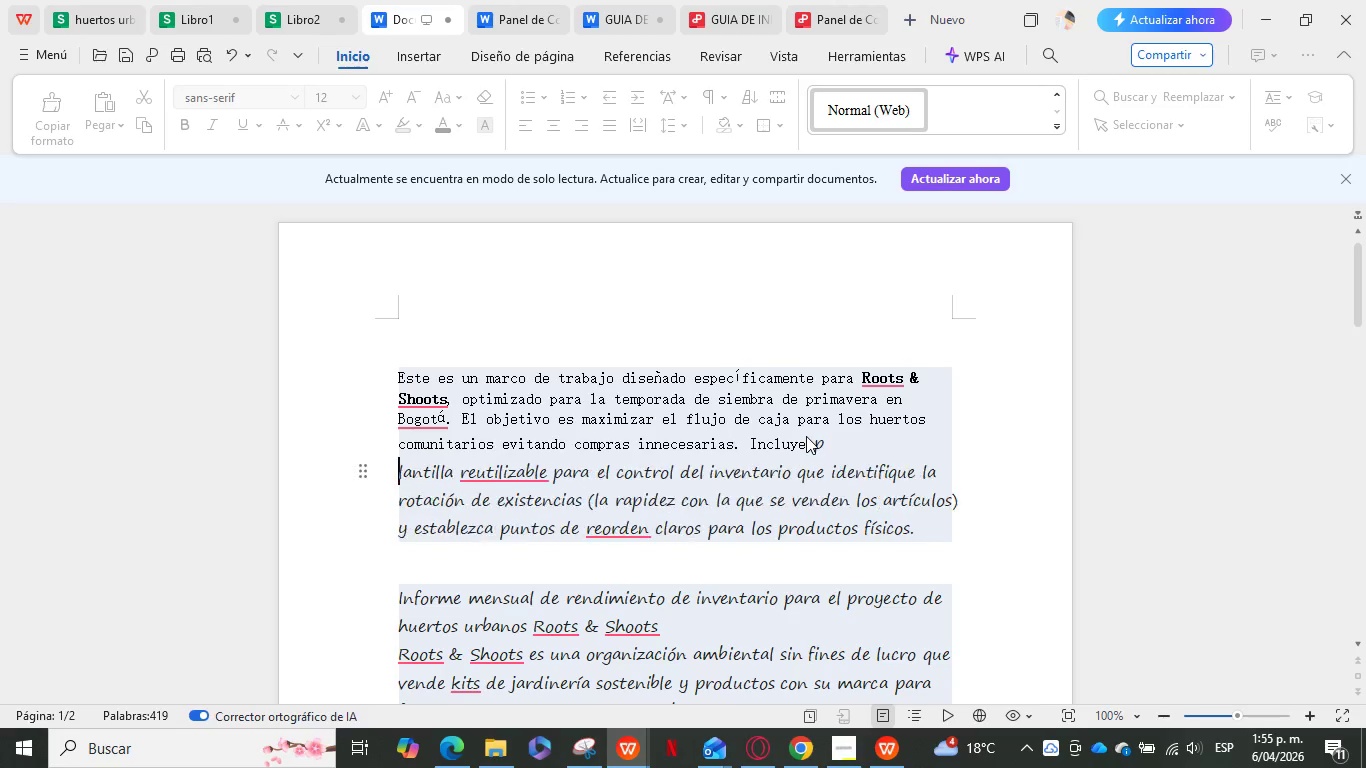 
key(Enter)
 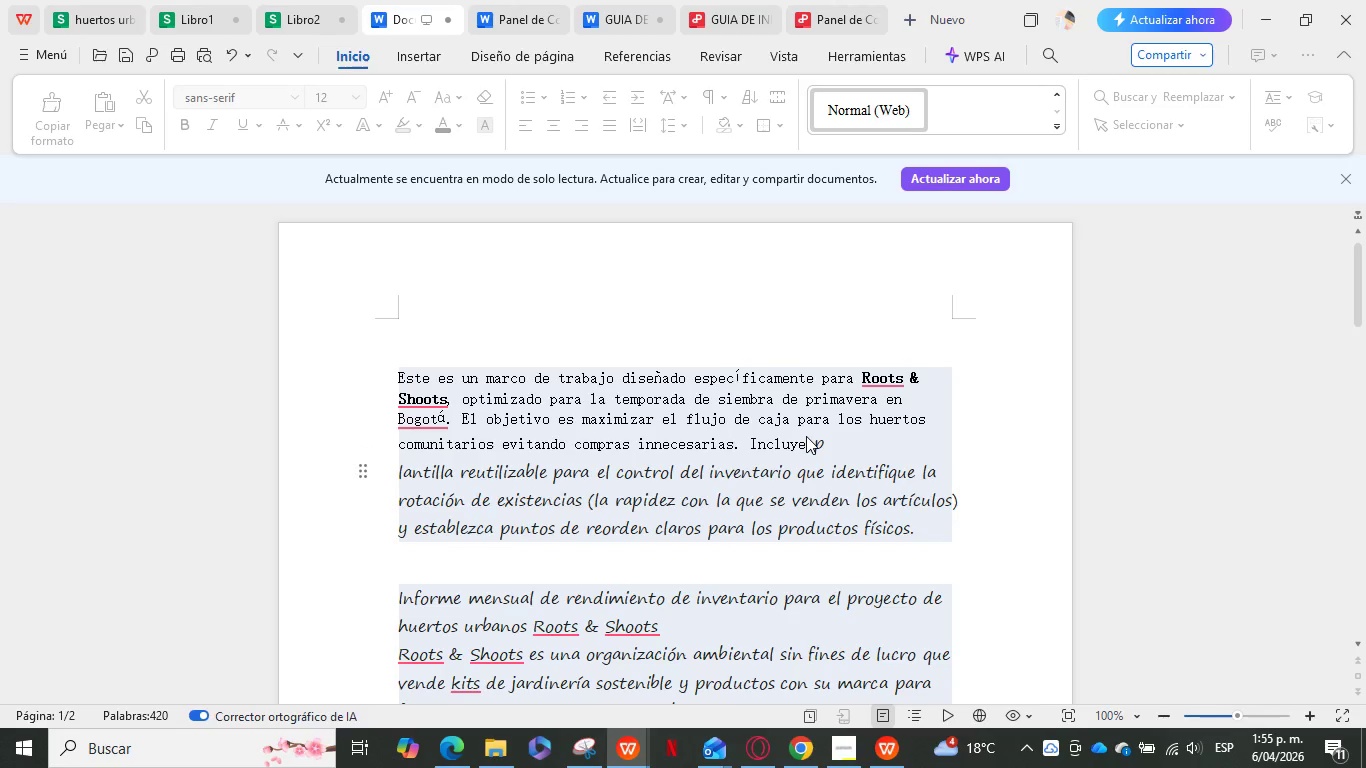 
key(Control+Z)
 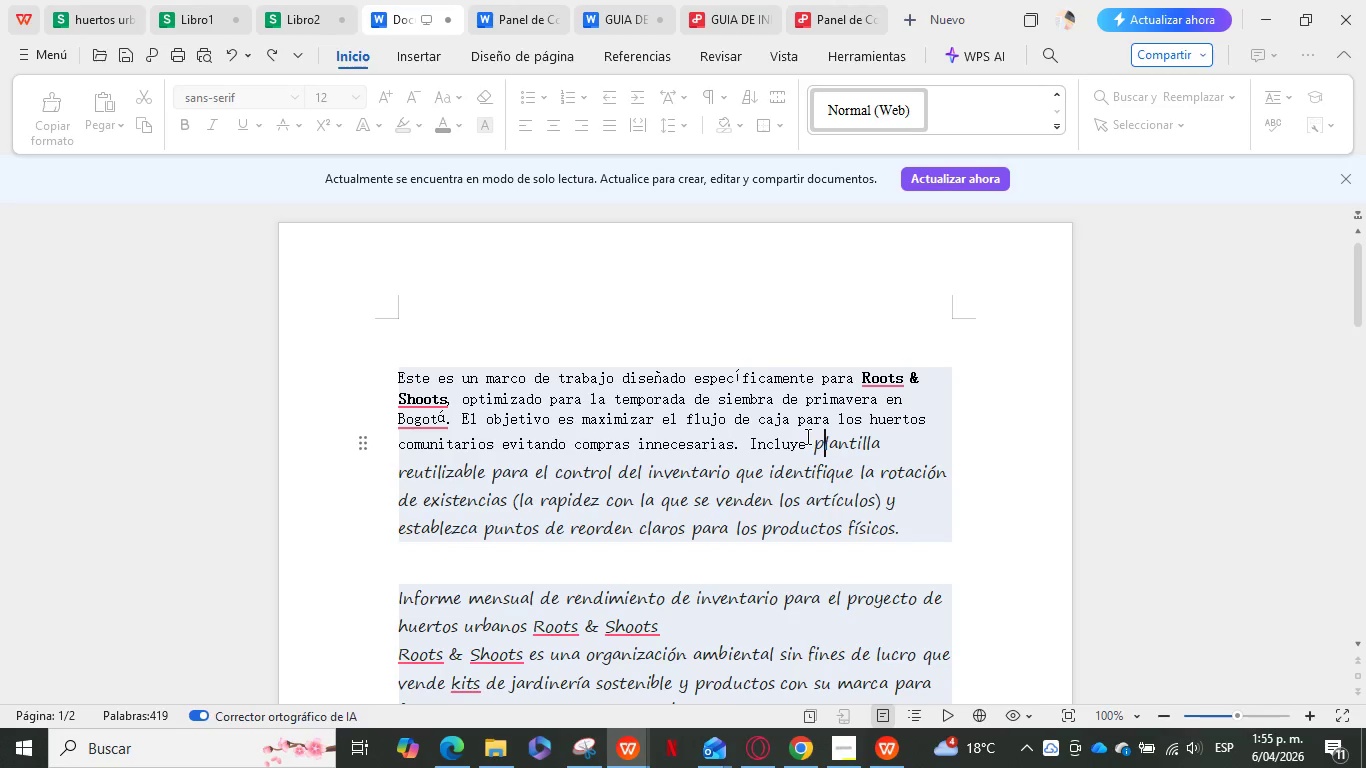 
key(ArrowLeft)
 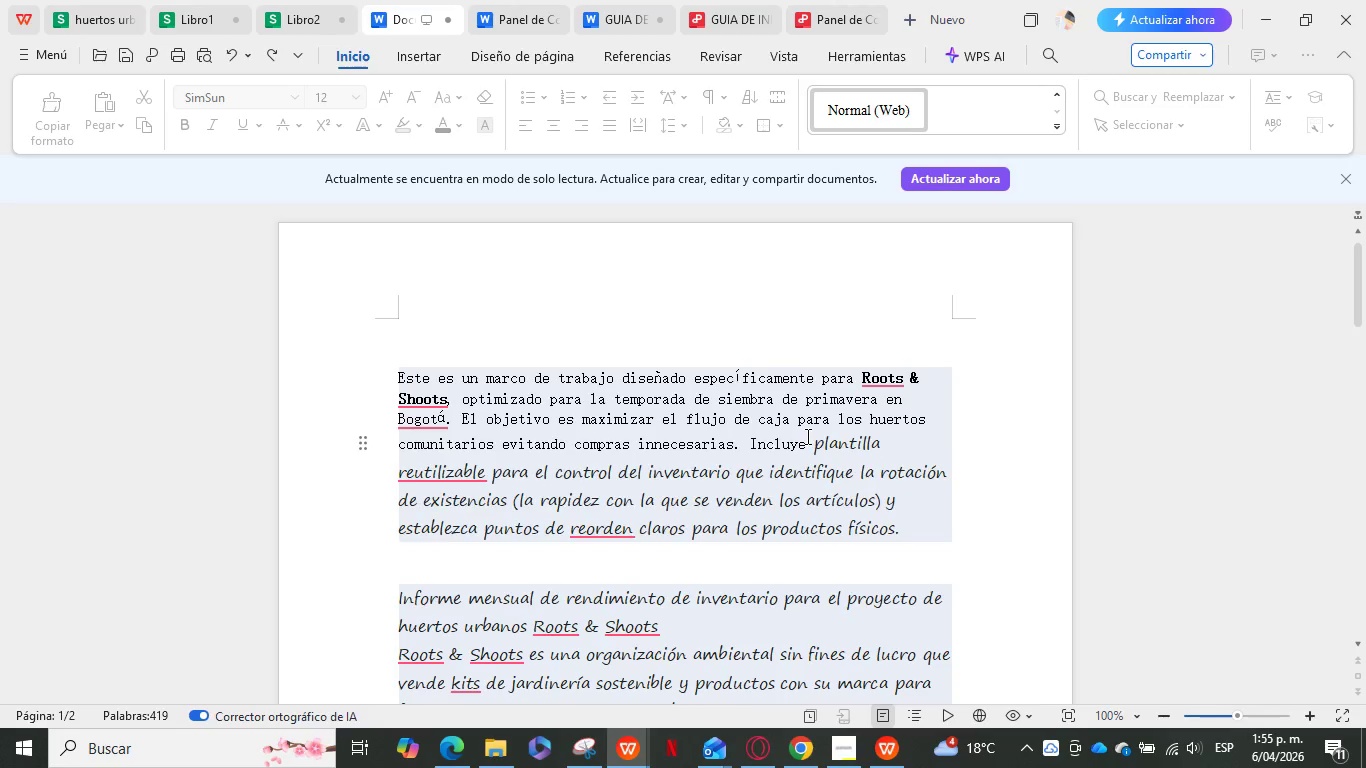 
key(Enter)
 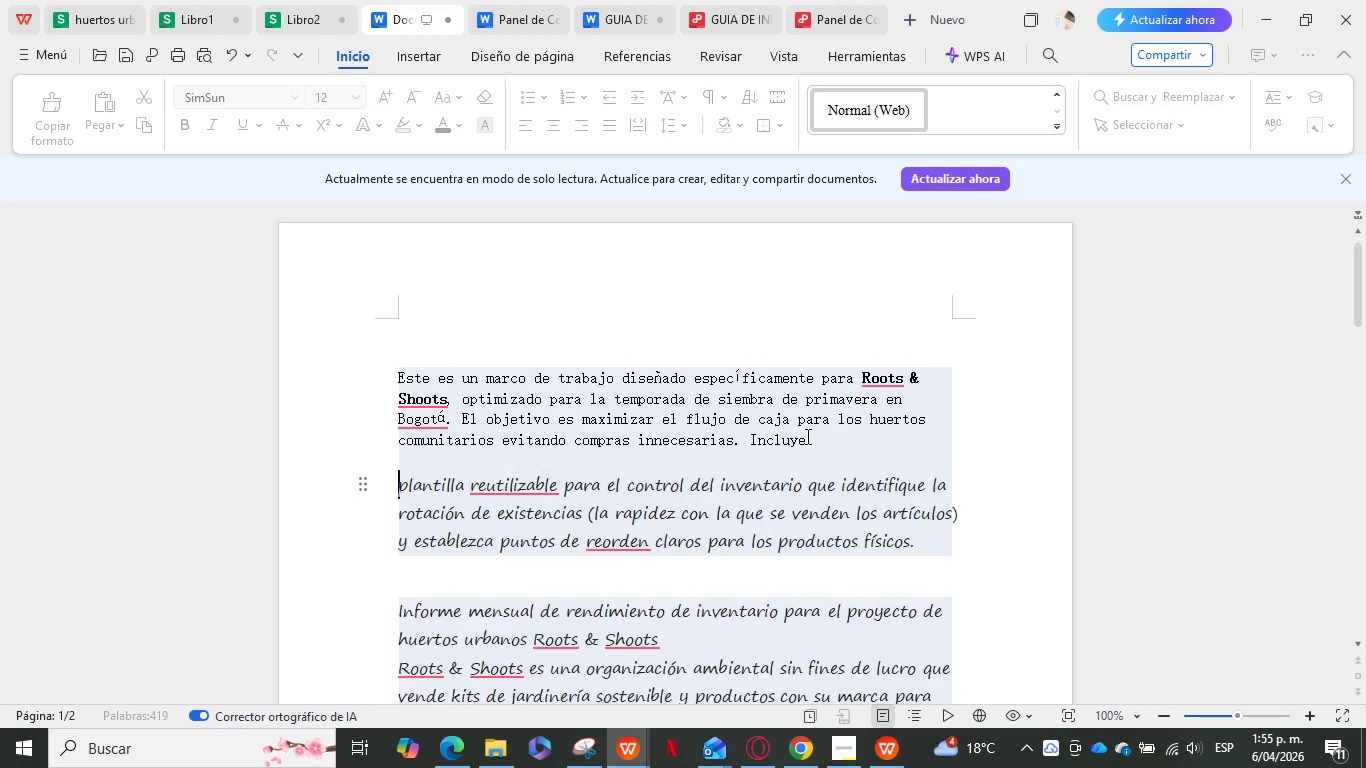 
key(Enter)
 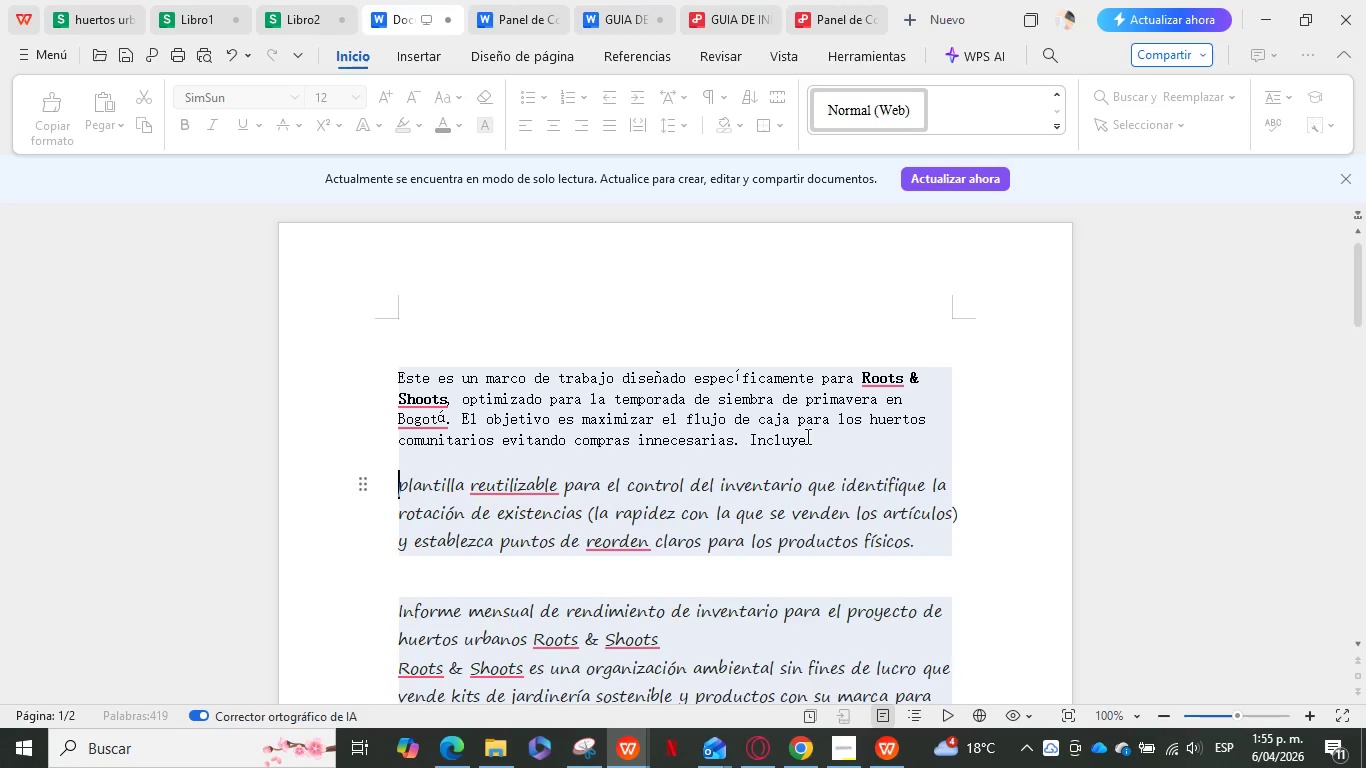 
key(Enter)
 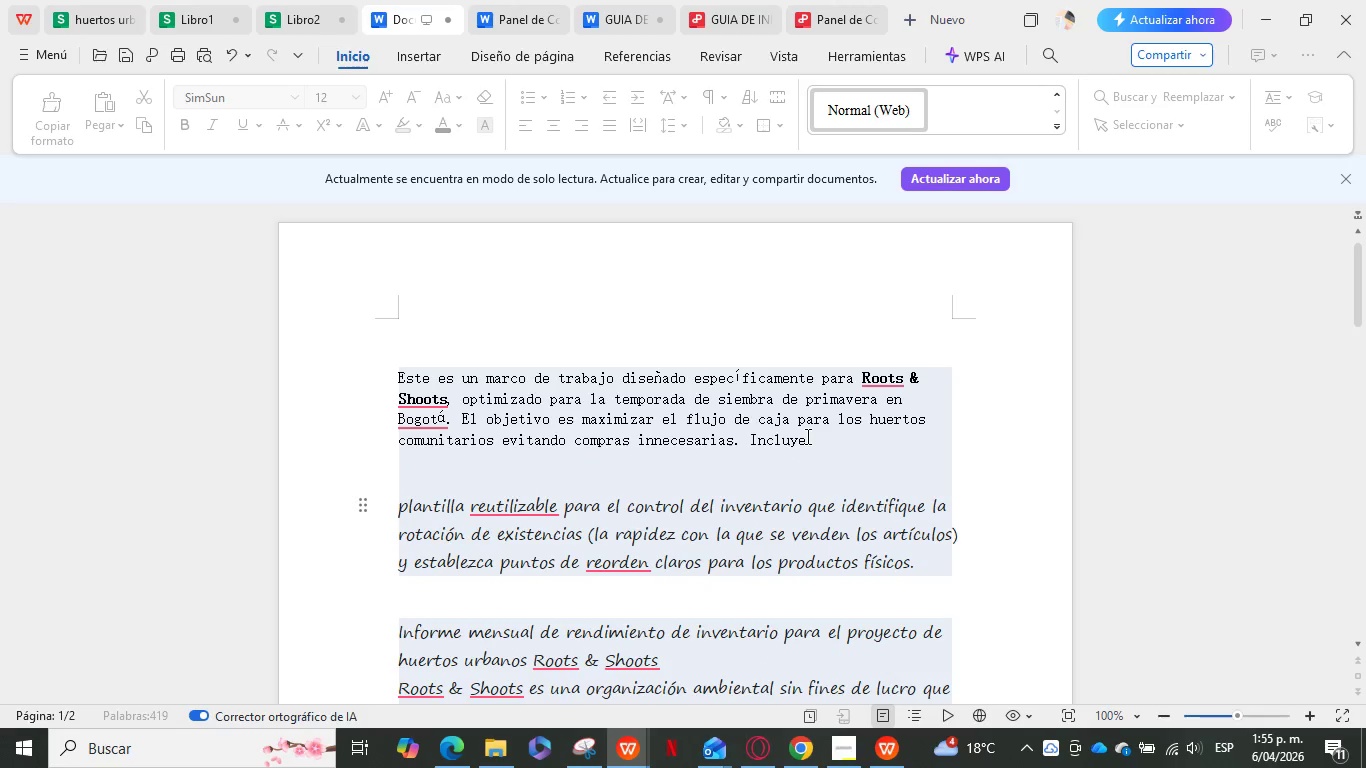 
key(Control+ControlLeft)
 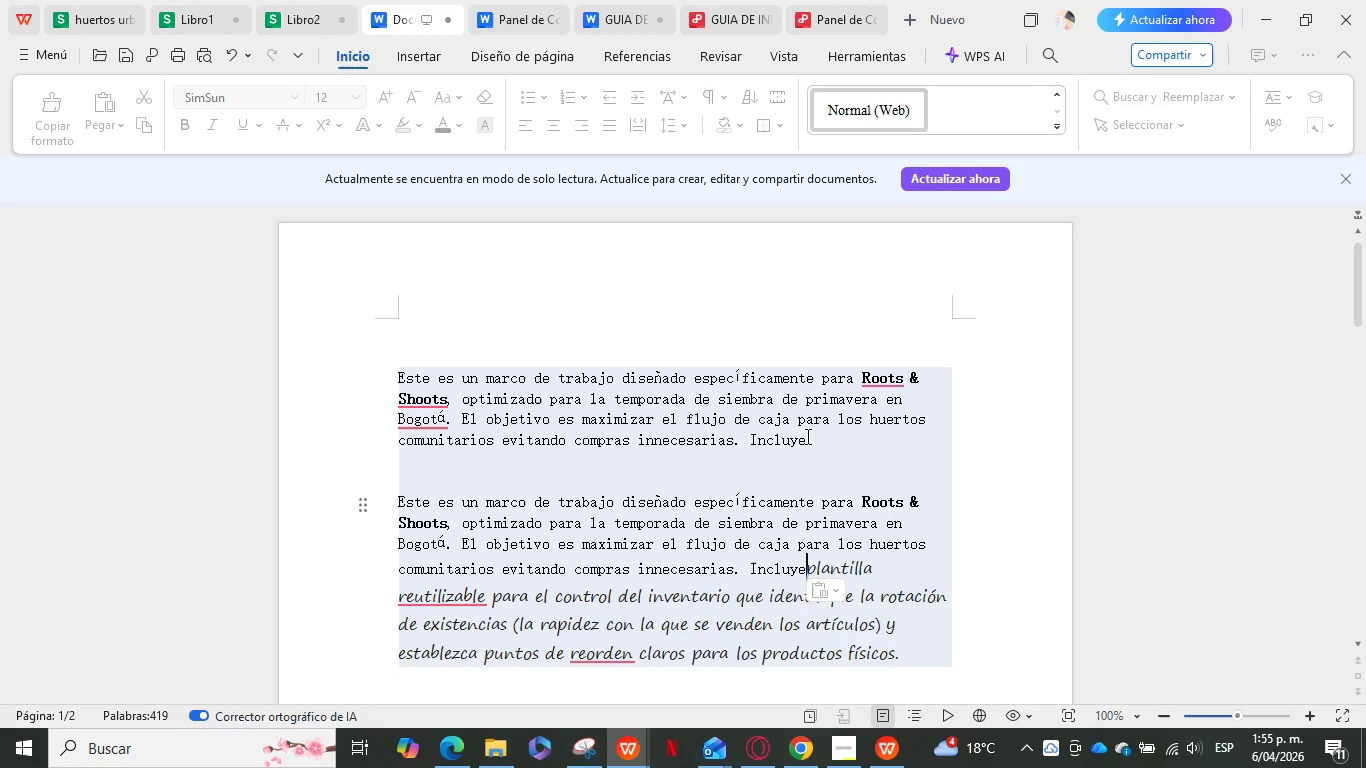 
key(Control+V)
 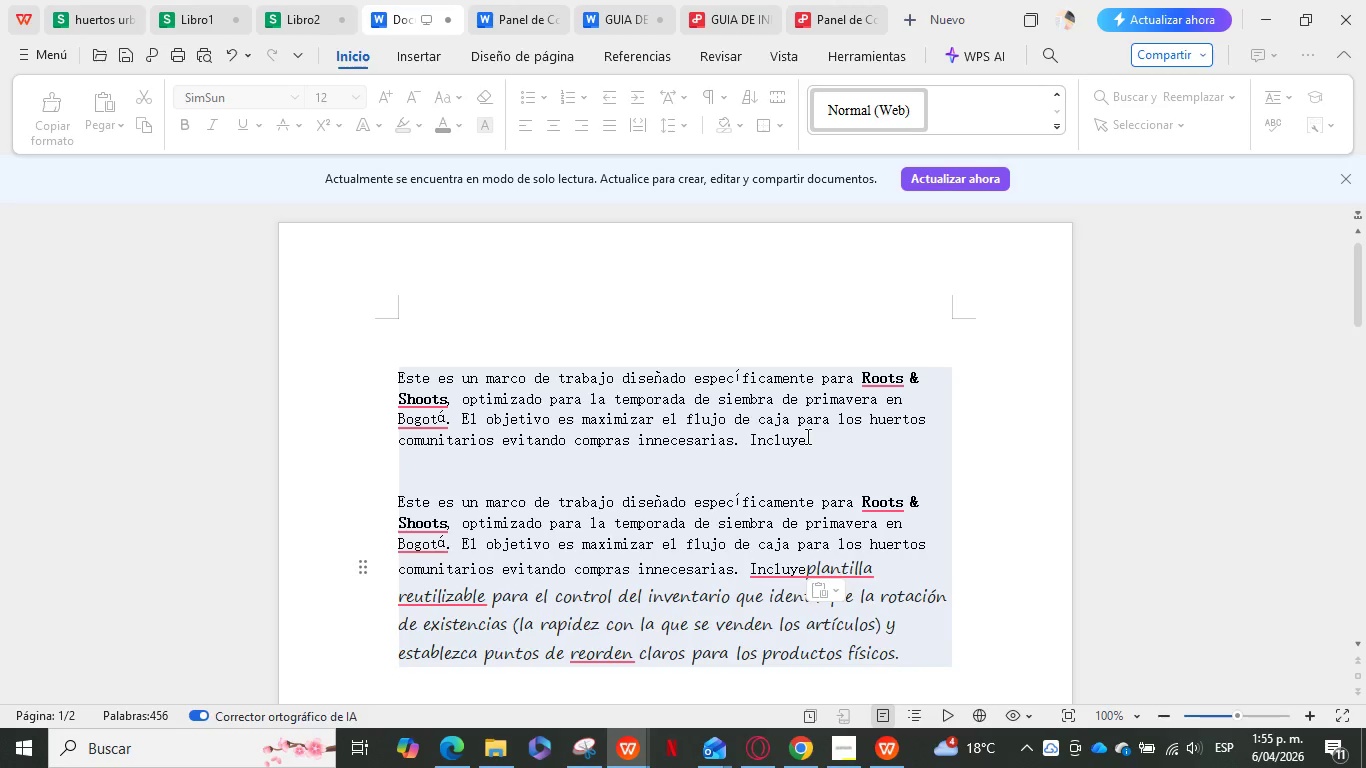 
key(Space)
 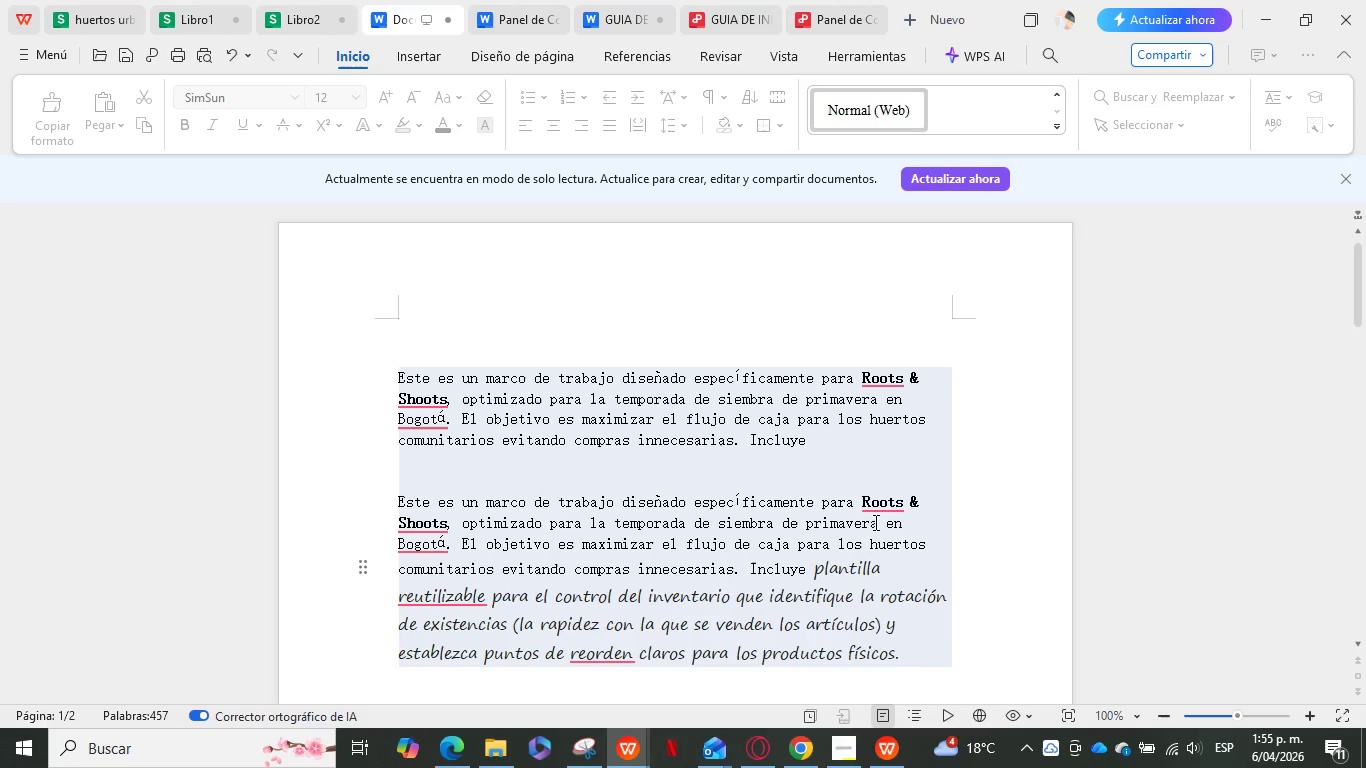 
left_click([896, 567])
 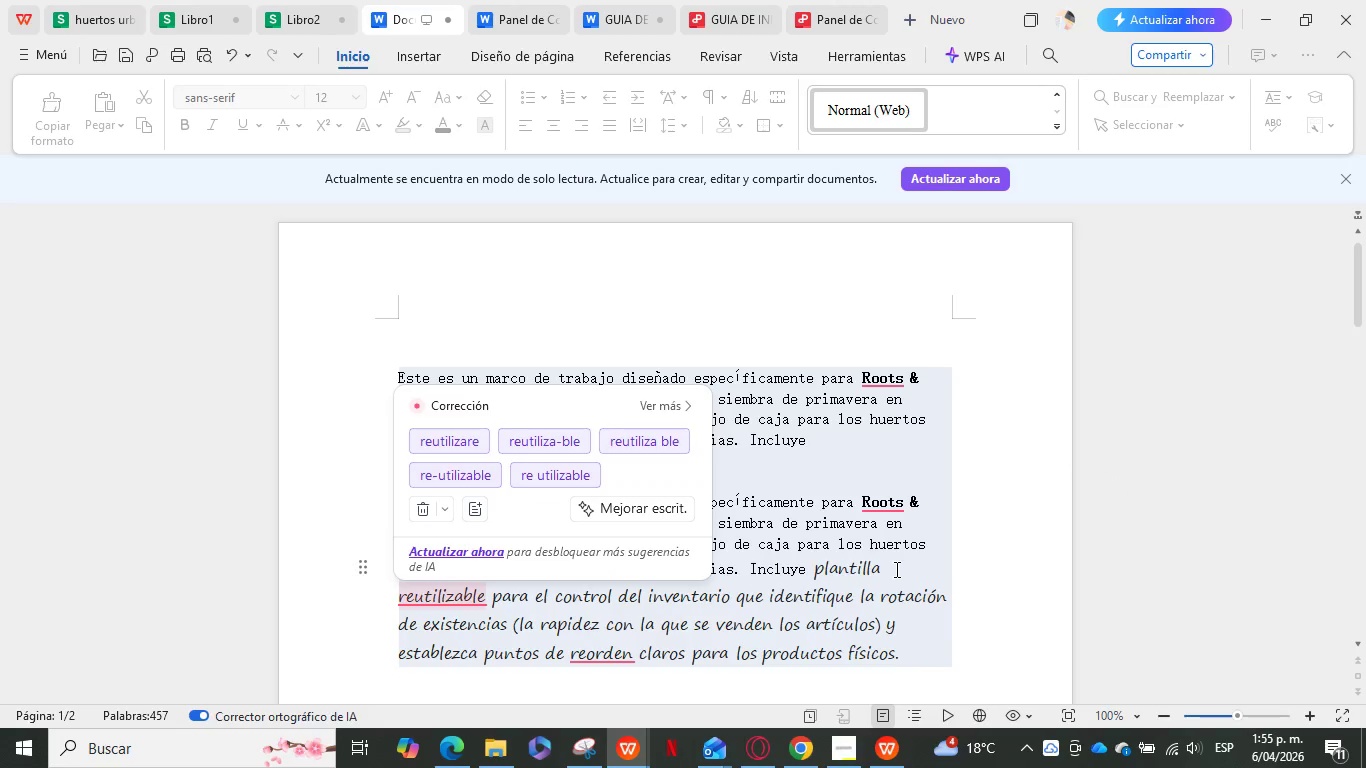 
key(Control+ControlLeft)
 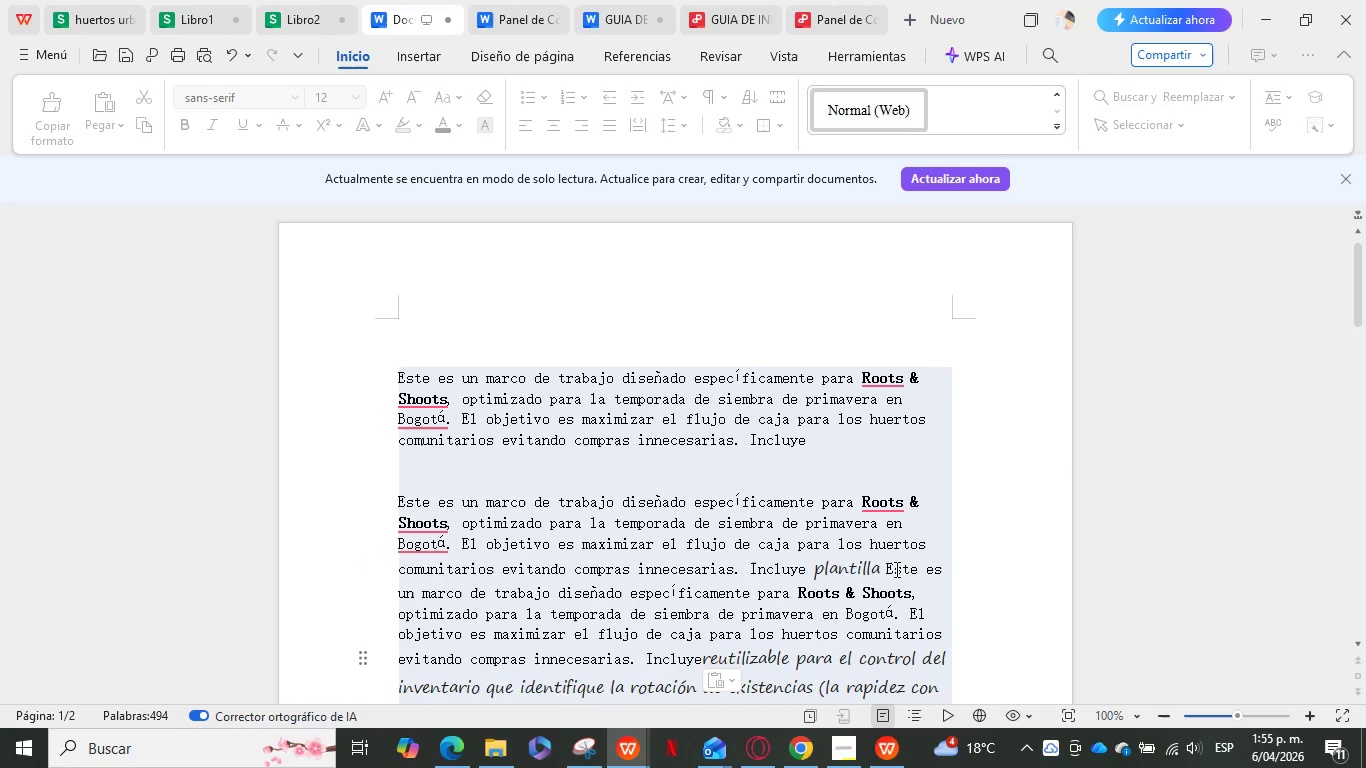 
key(Control+V)
 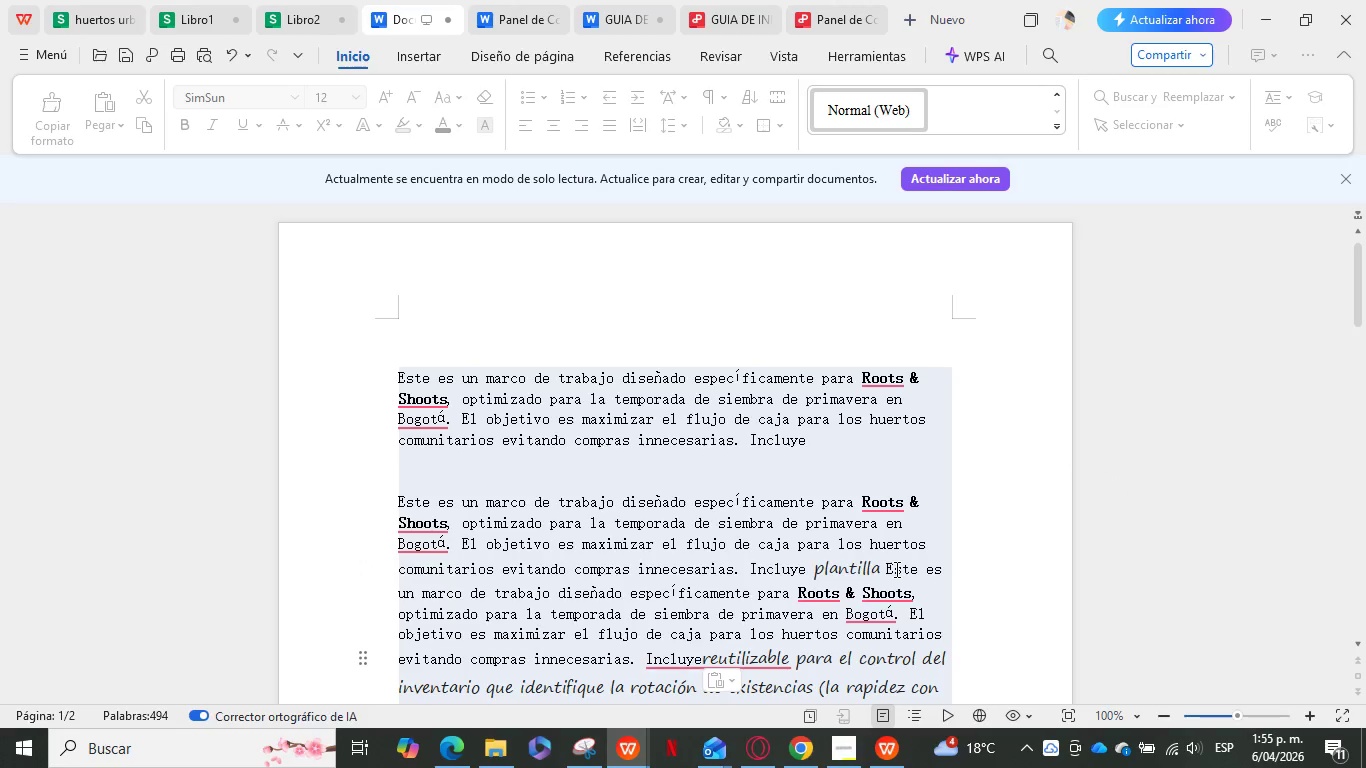 
key(Control+ControlLeft)
 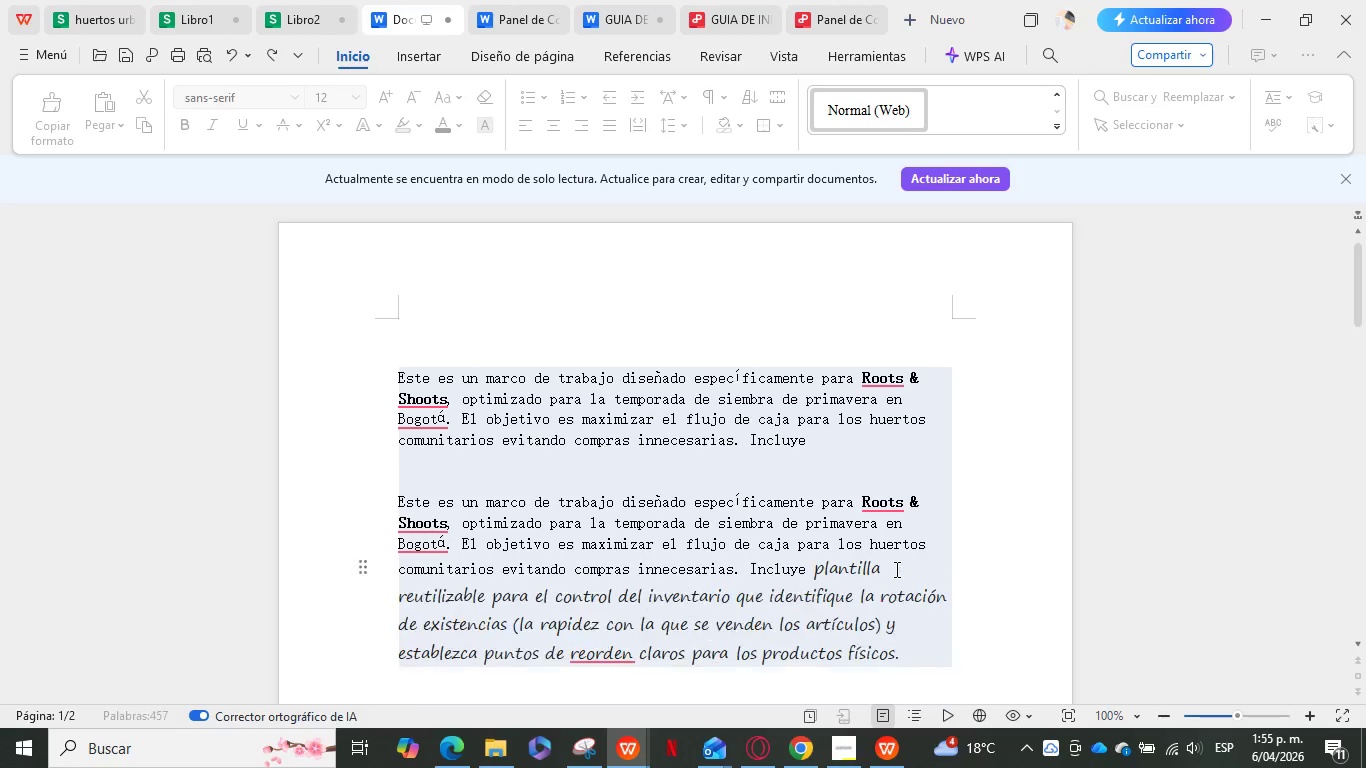 
key(Control+Z)
 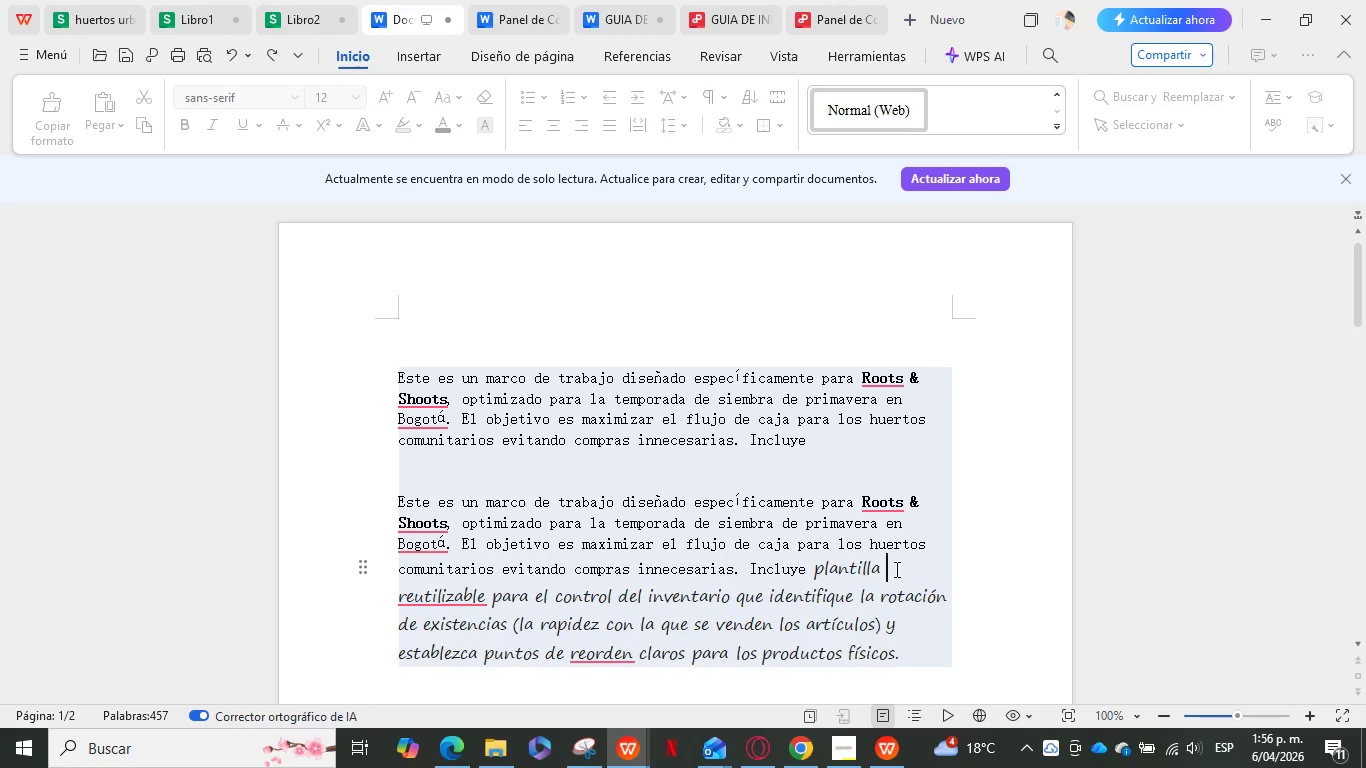 
wait(8.52)
 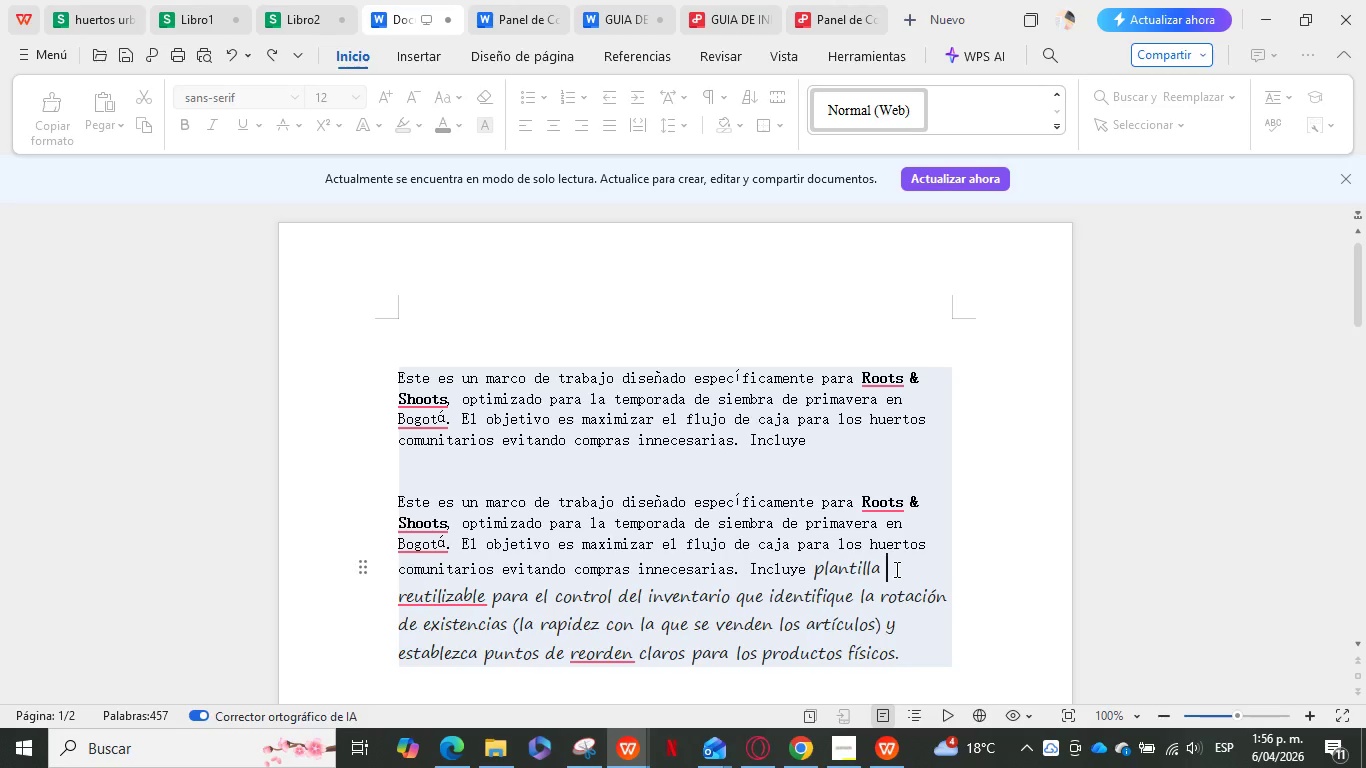 
left_click([804, 570])
 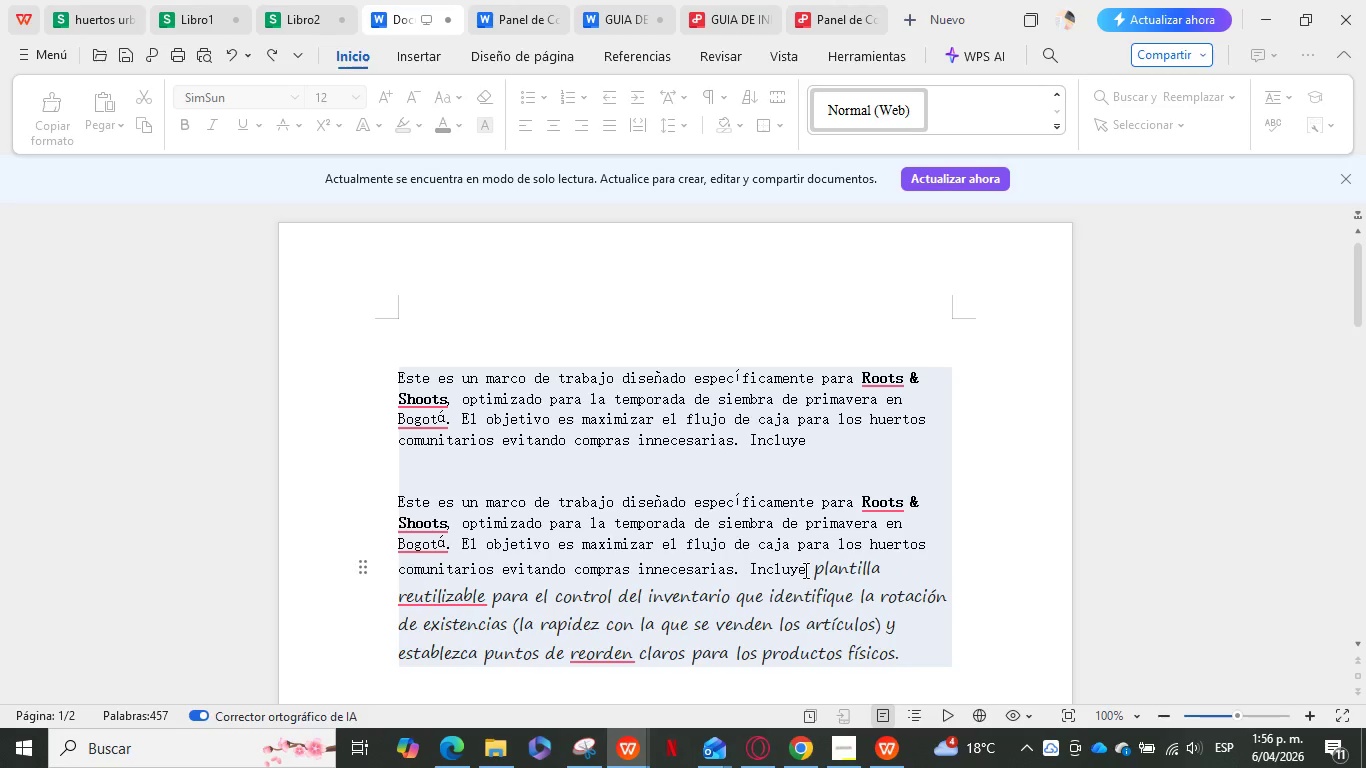 
type( plantilla para control de iN)
key(Backspace)
key(Backspace)
type(inven)
key(Backspace)
type(ntario, )
 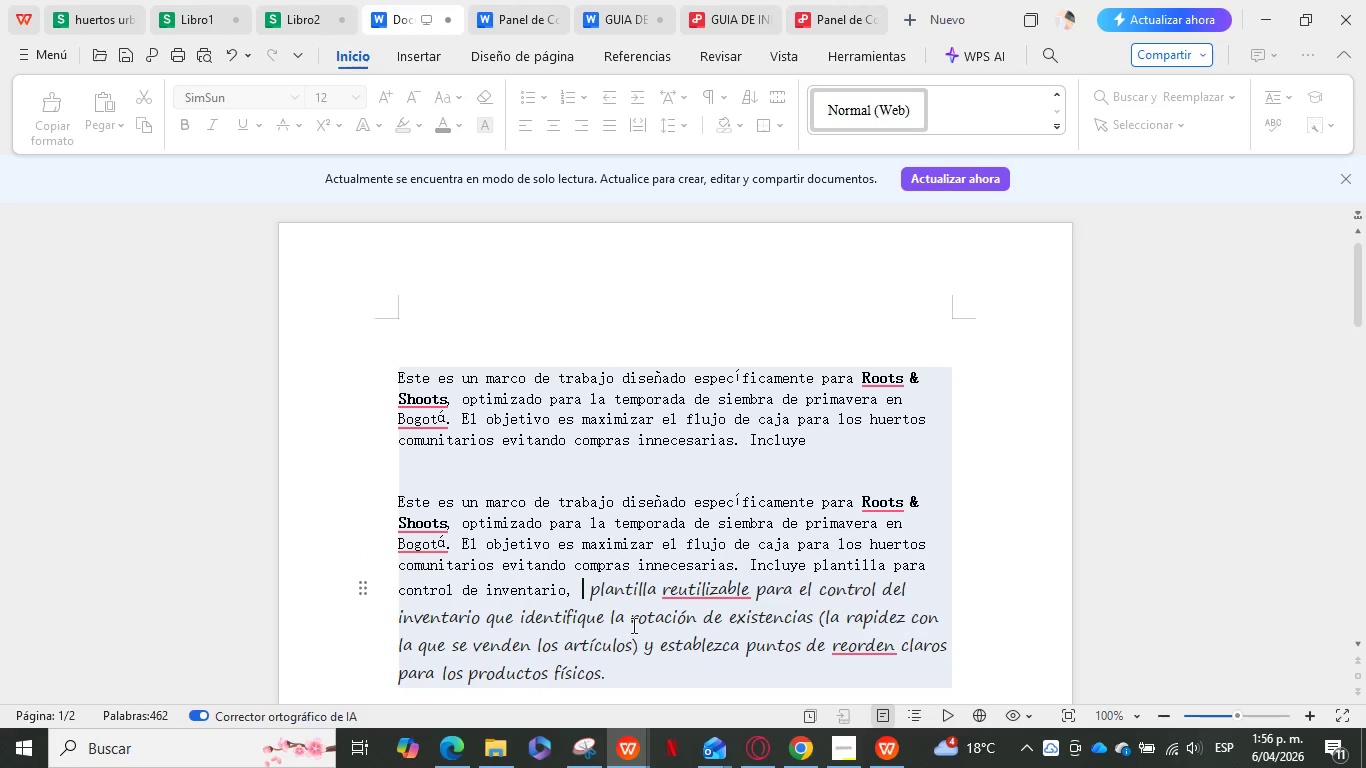 
left_click_drag(start_coordinate=[592, 588], to_coordinate=[671, 674])
 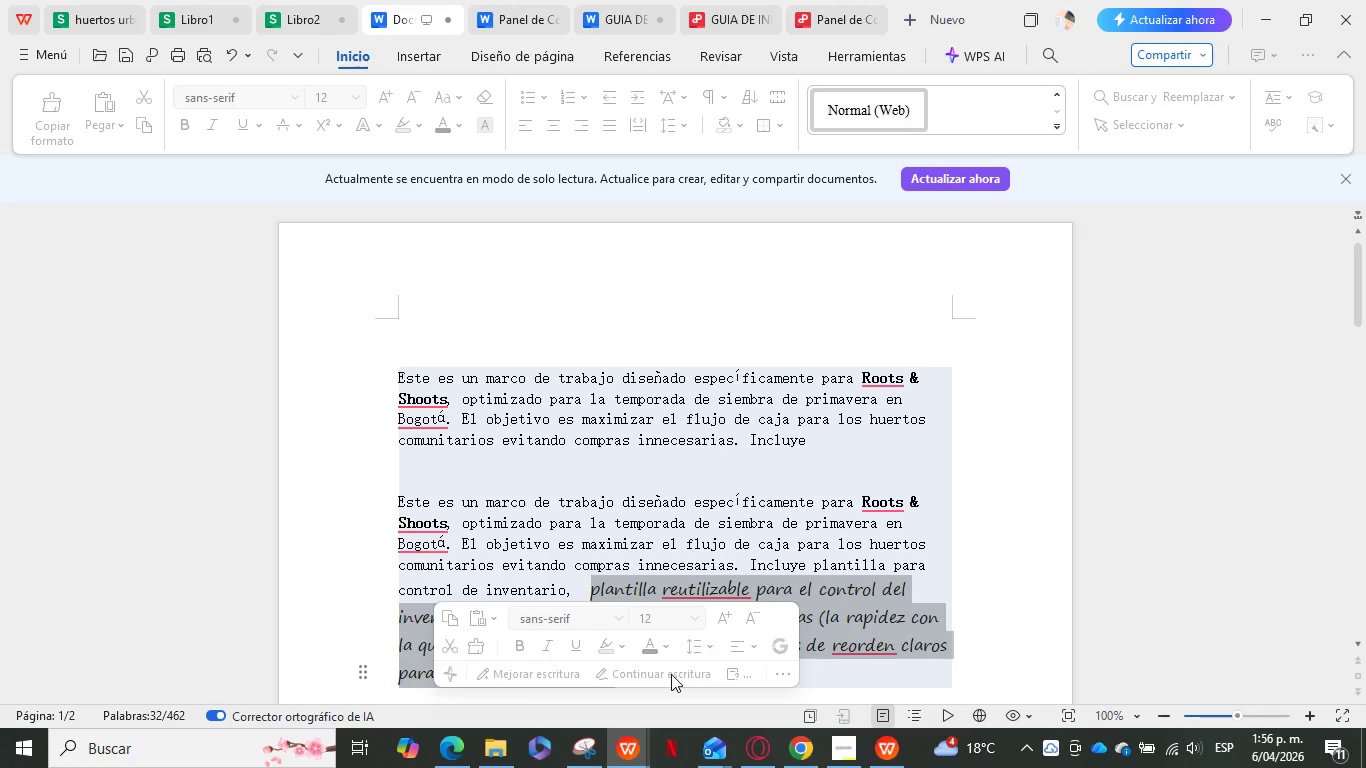 
key(Delete)
 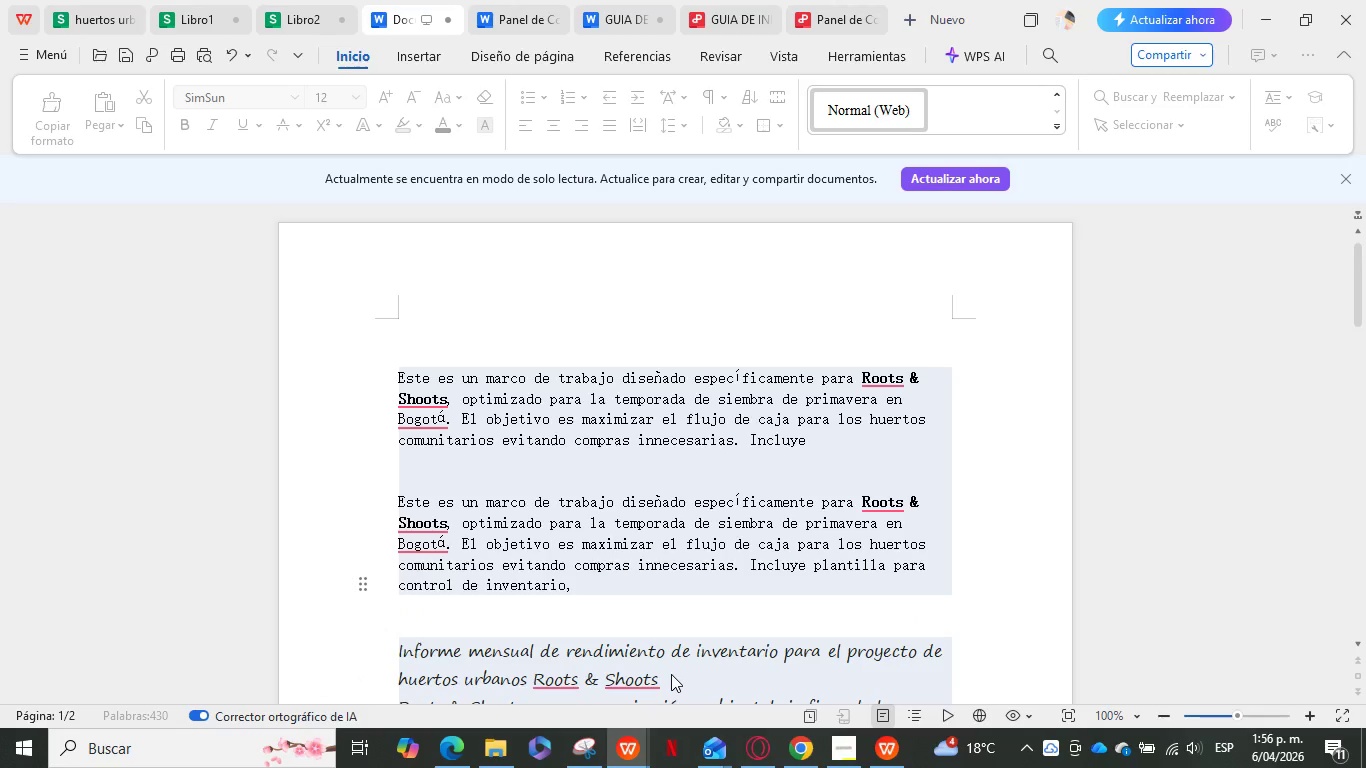 
scroll: coordinate [671, 674], scroll_direction: down, amount: 15.0
 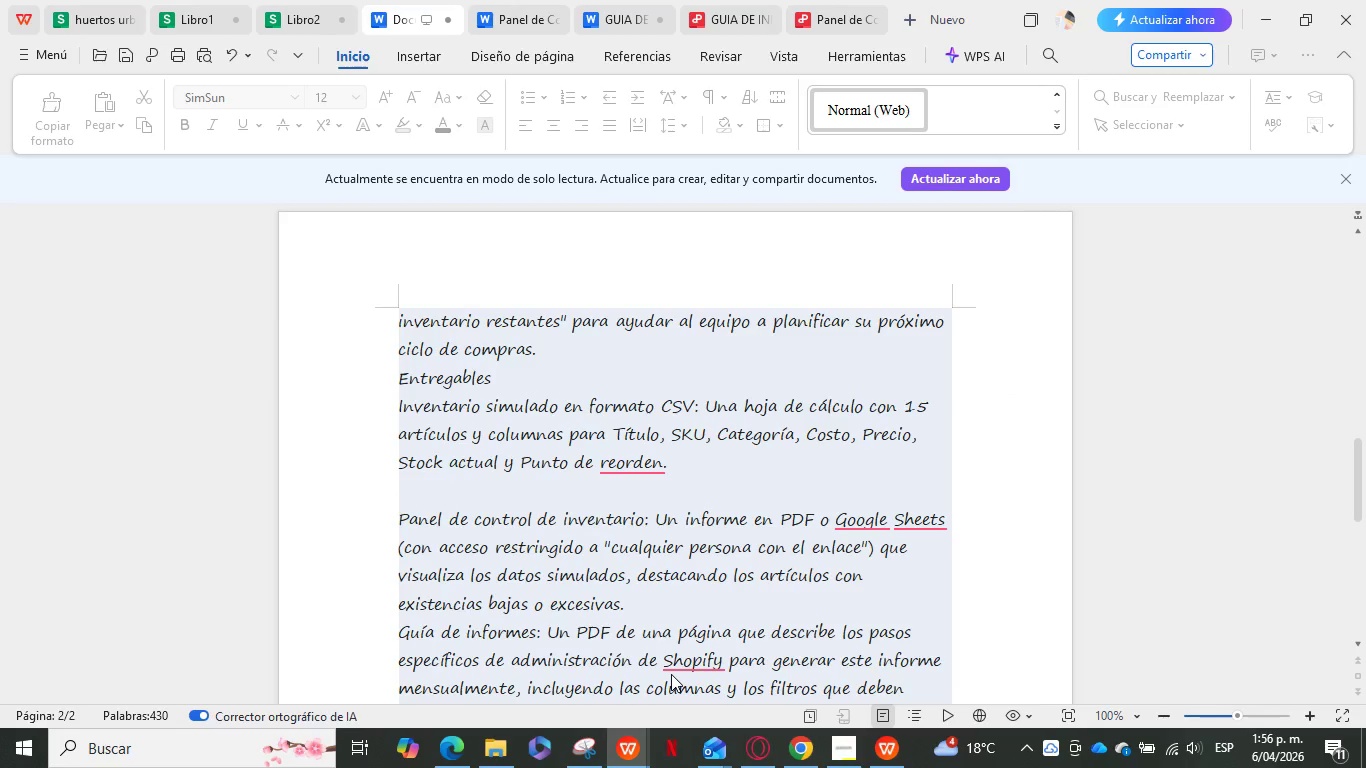 
scroll: coordinate [671, 674], scroll_direction: up, amount: 8.0
 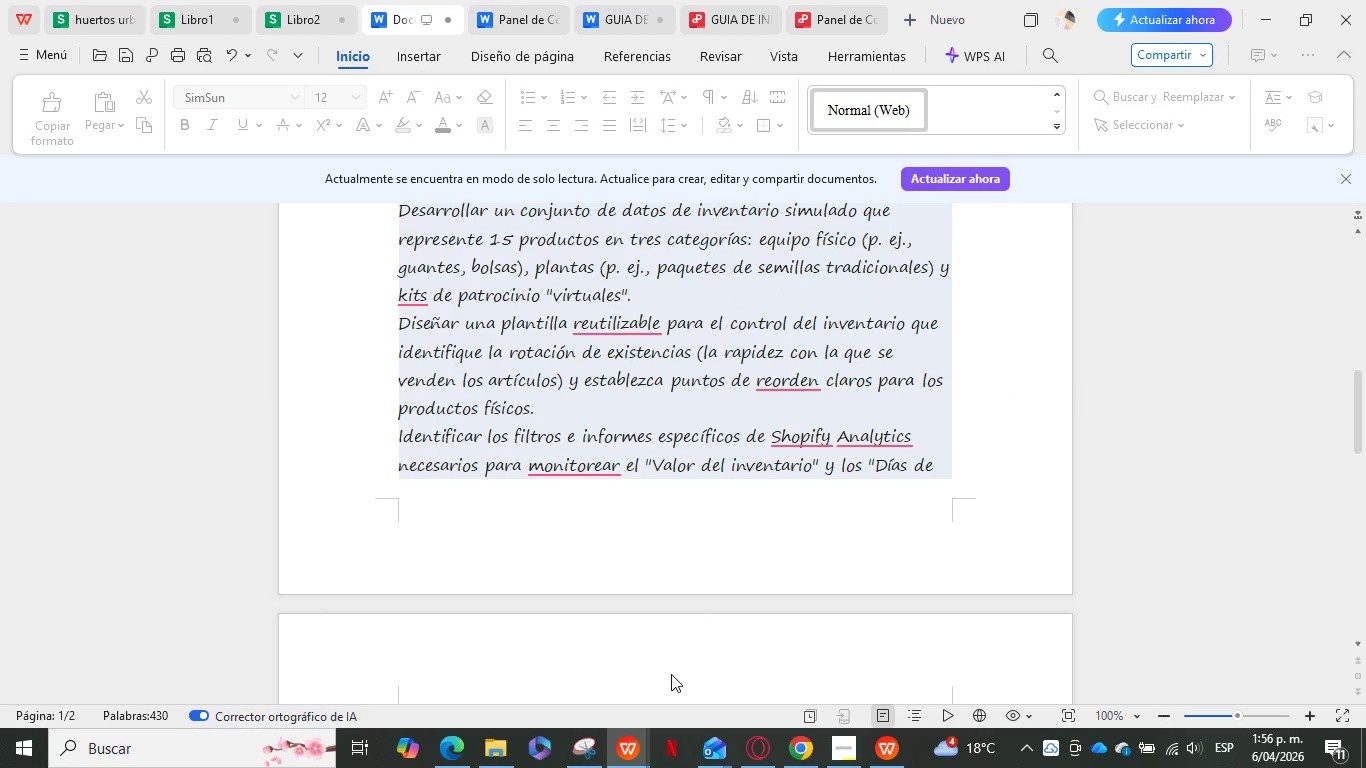 
scroll: coordinate [671, 674], scroll_direction: down, amount: 3.0
 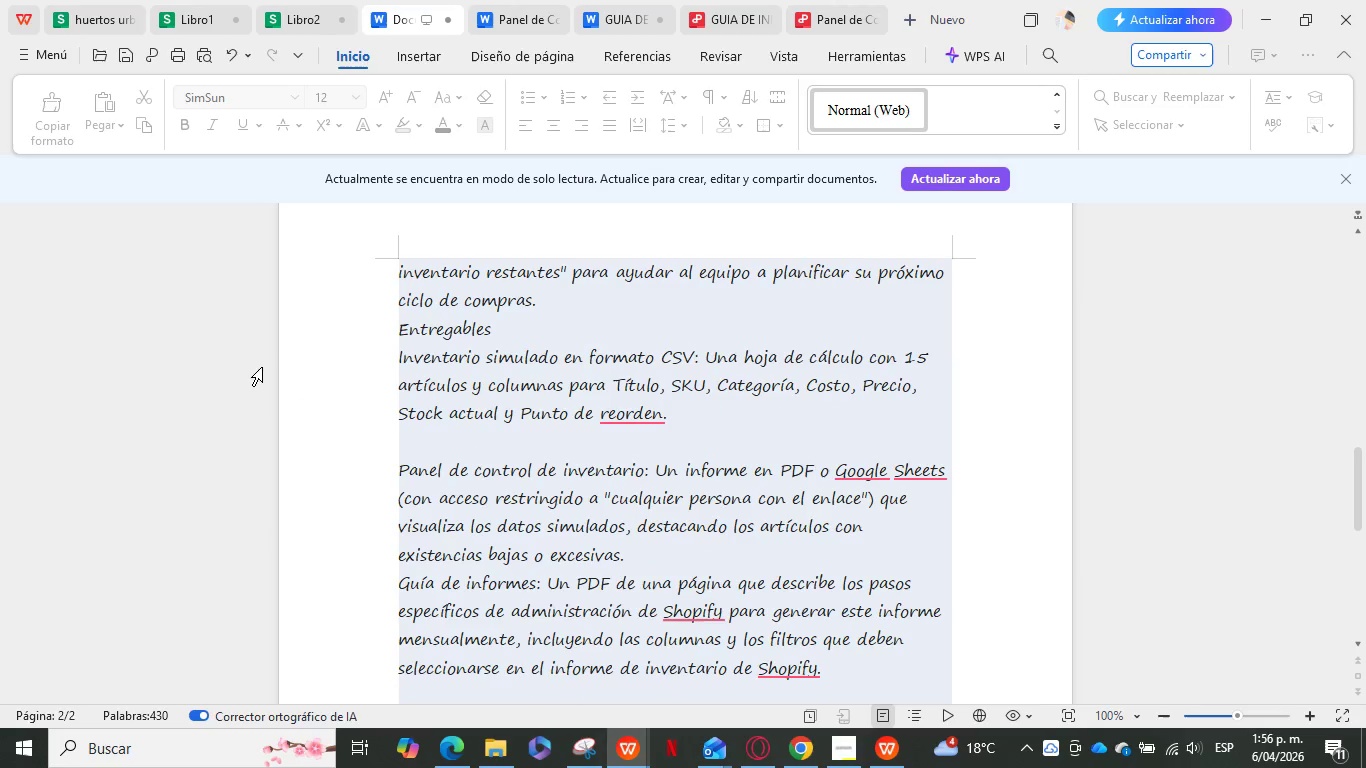 
left_click_drag(start_coordinate=[401, 471], to_coordinate=[646, 469])
 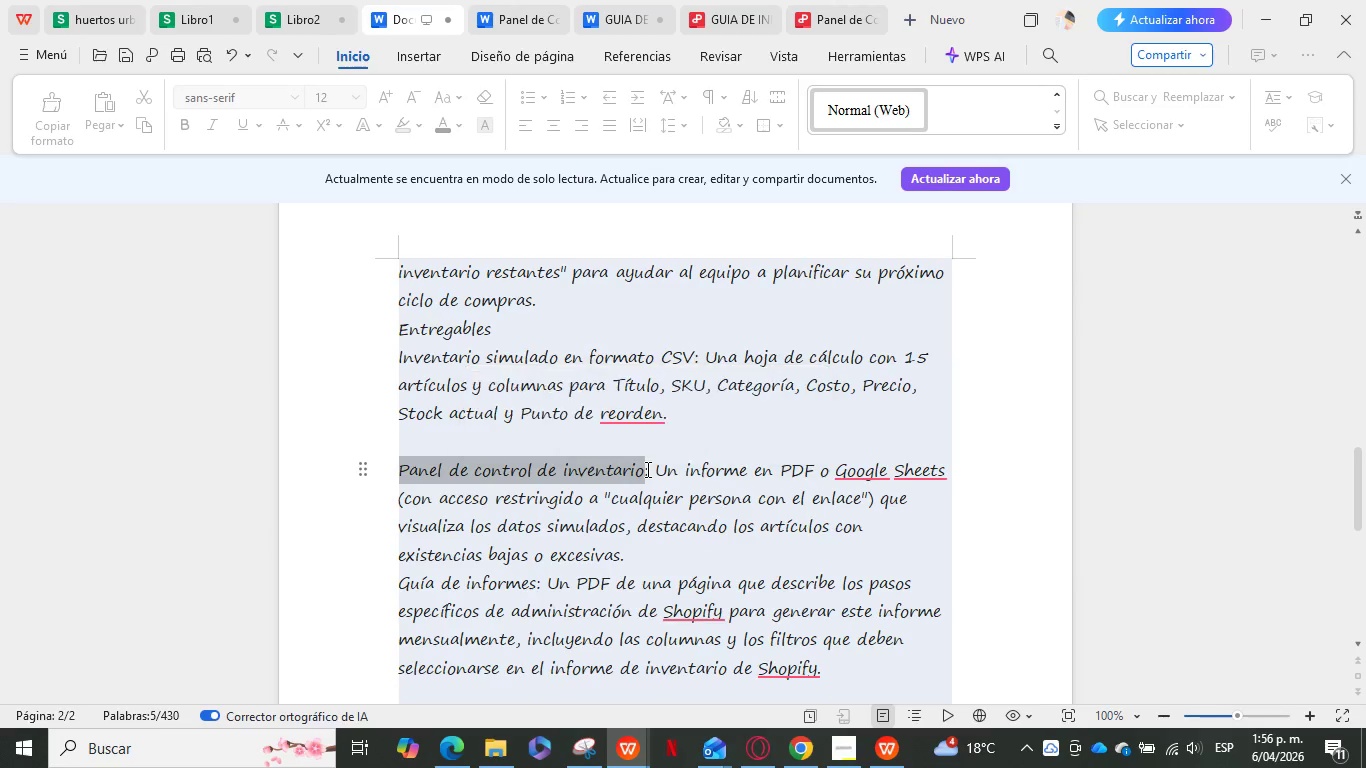 
key(Control+ControlLeft)
 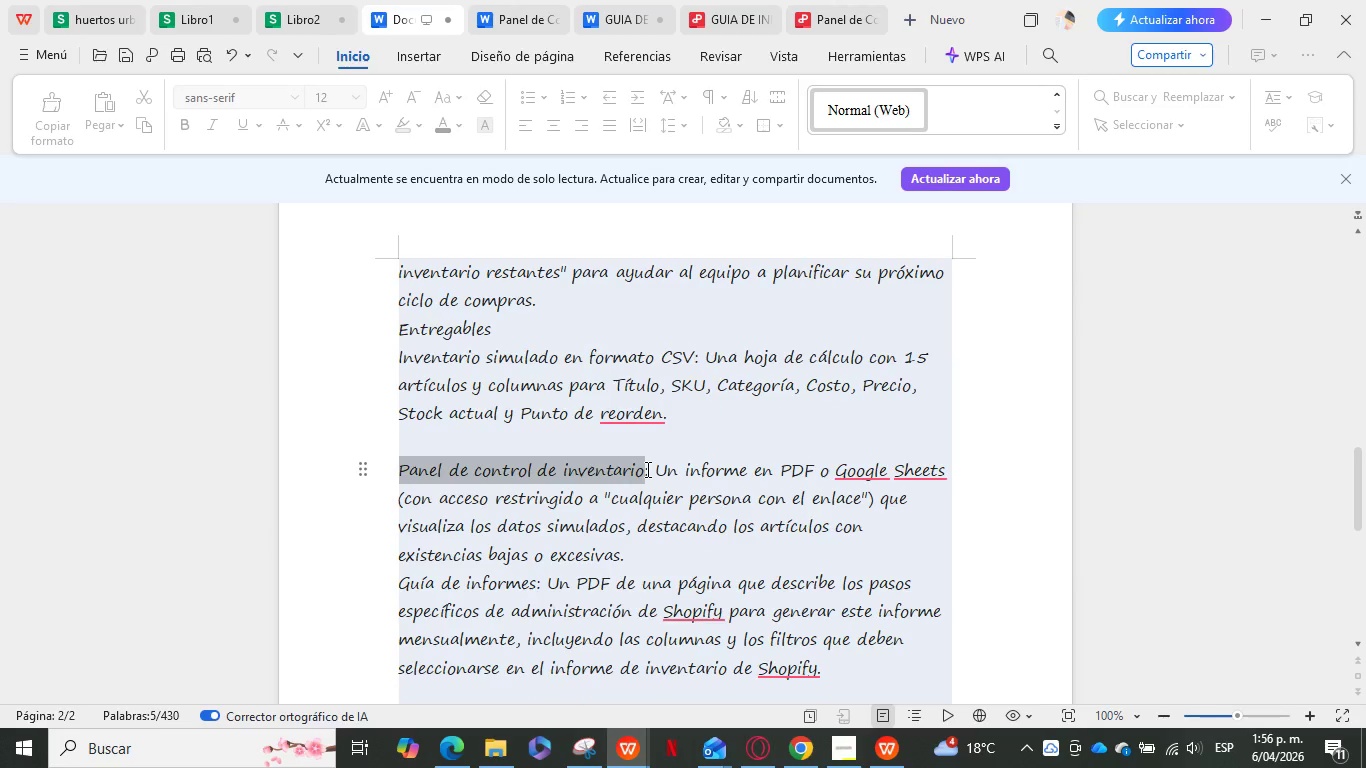 
key(Control+C)
 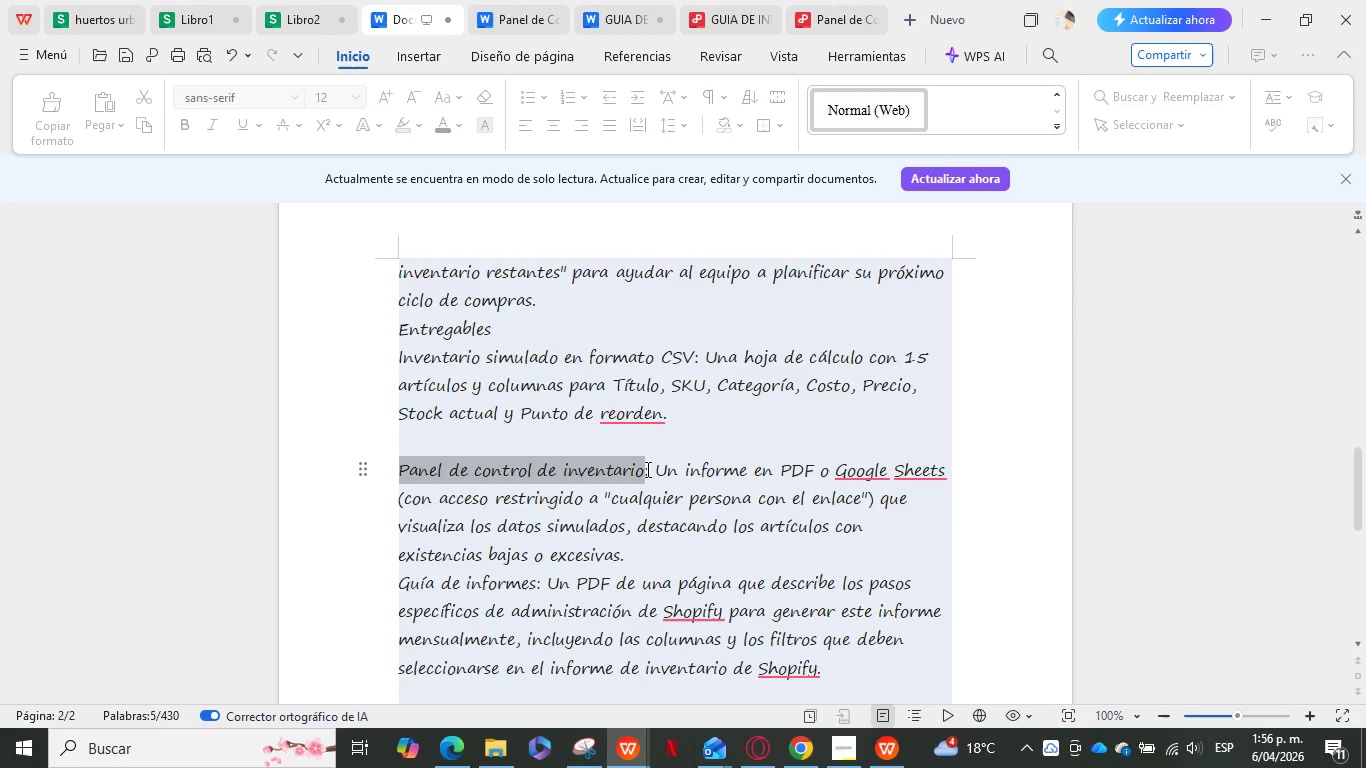 
scroll: coordinate [640, 418], scroll_direction: up, amount: 29.0
 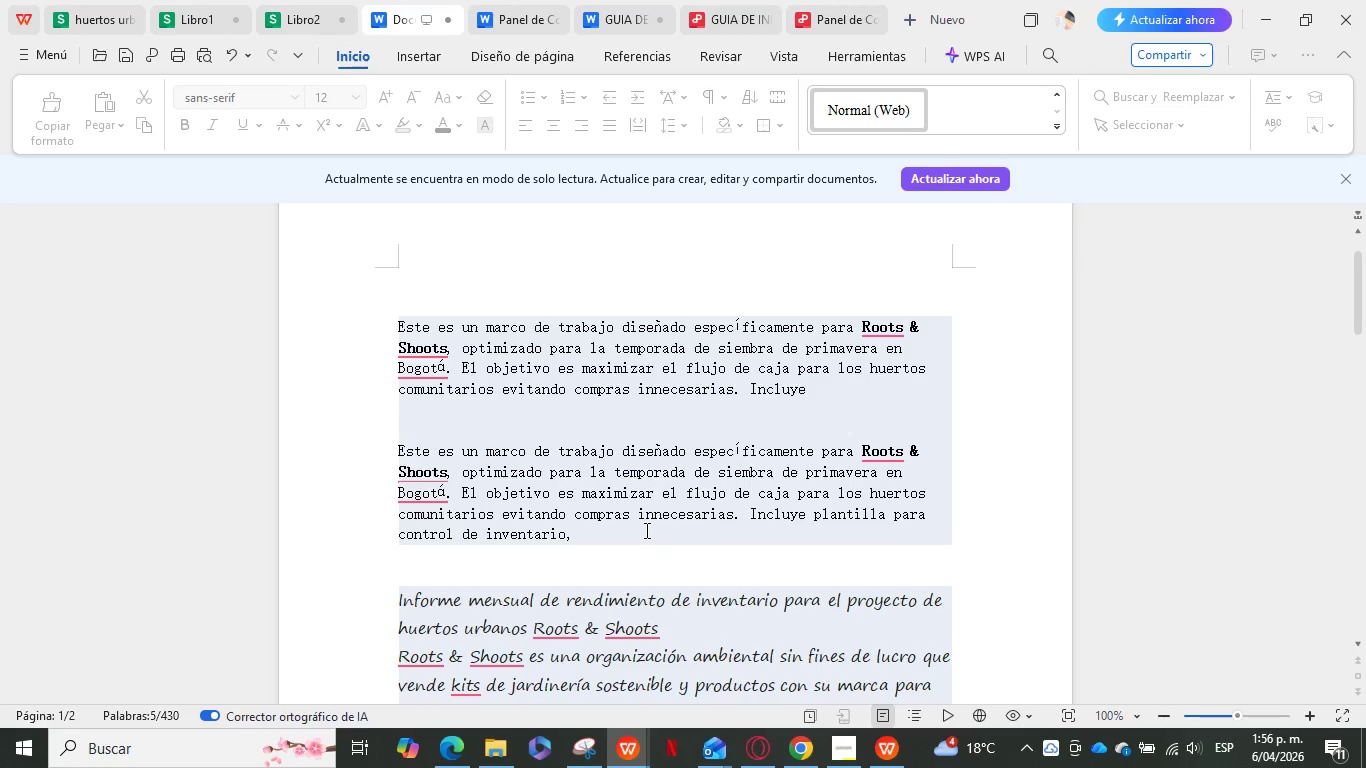 
left_click([645, 528])
 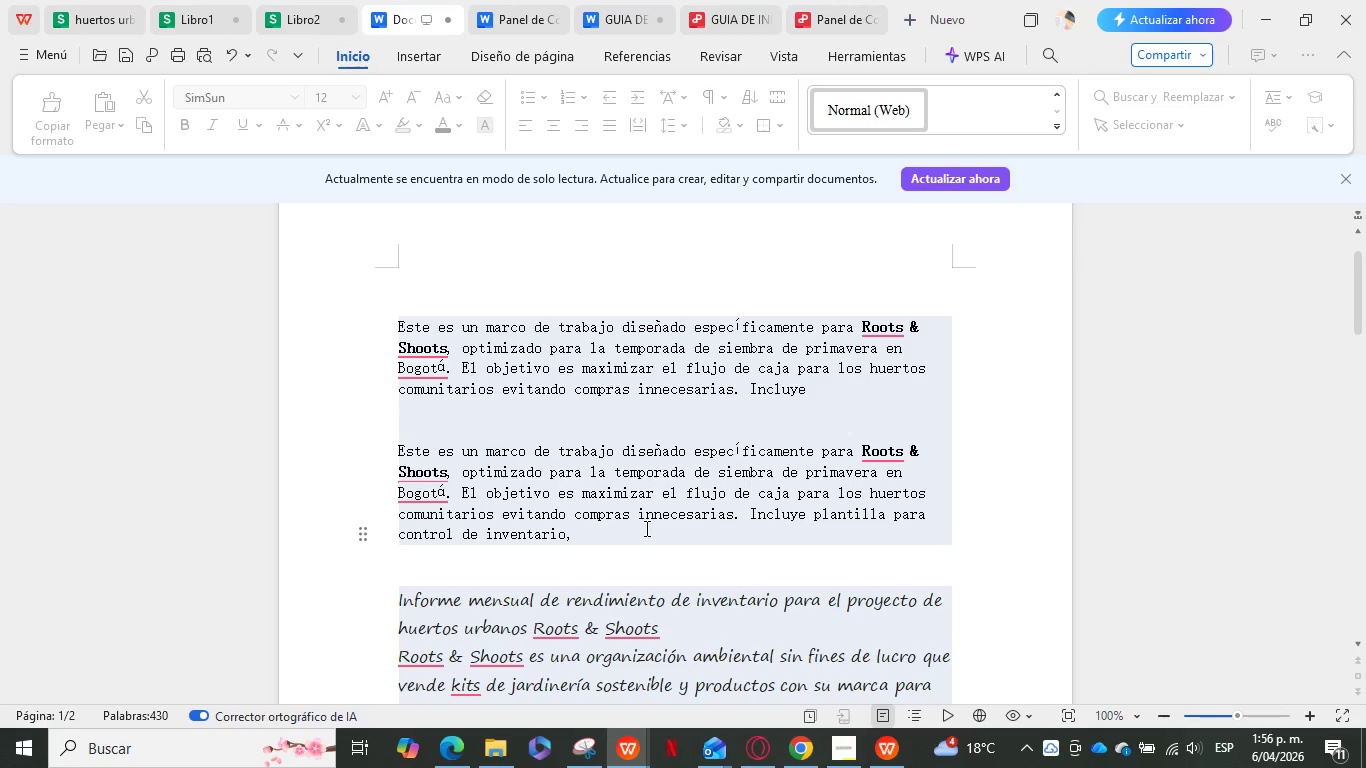 
key(Control+ControlLeft)
 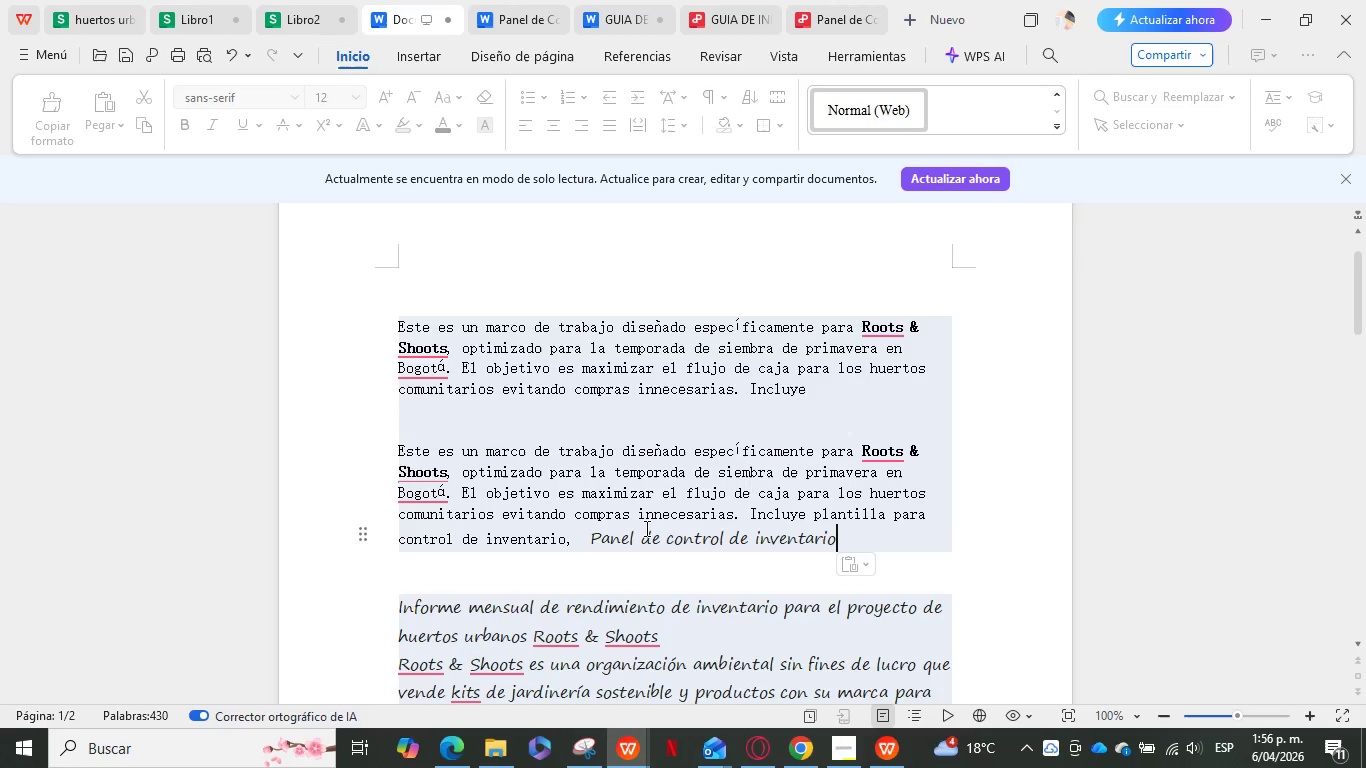 
key(Control+V)
 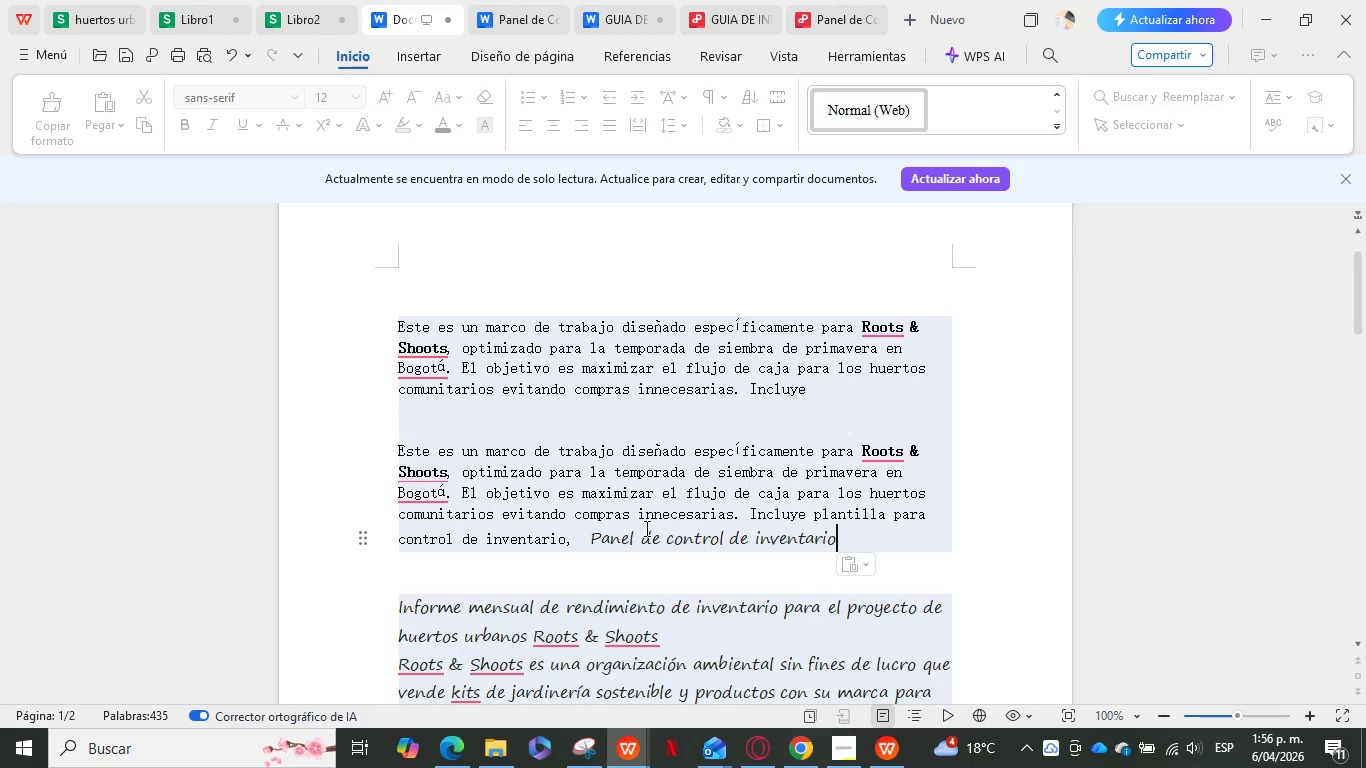 
type( y guia de informes)
 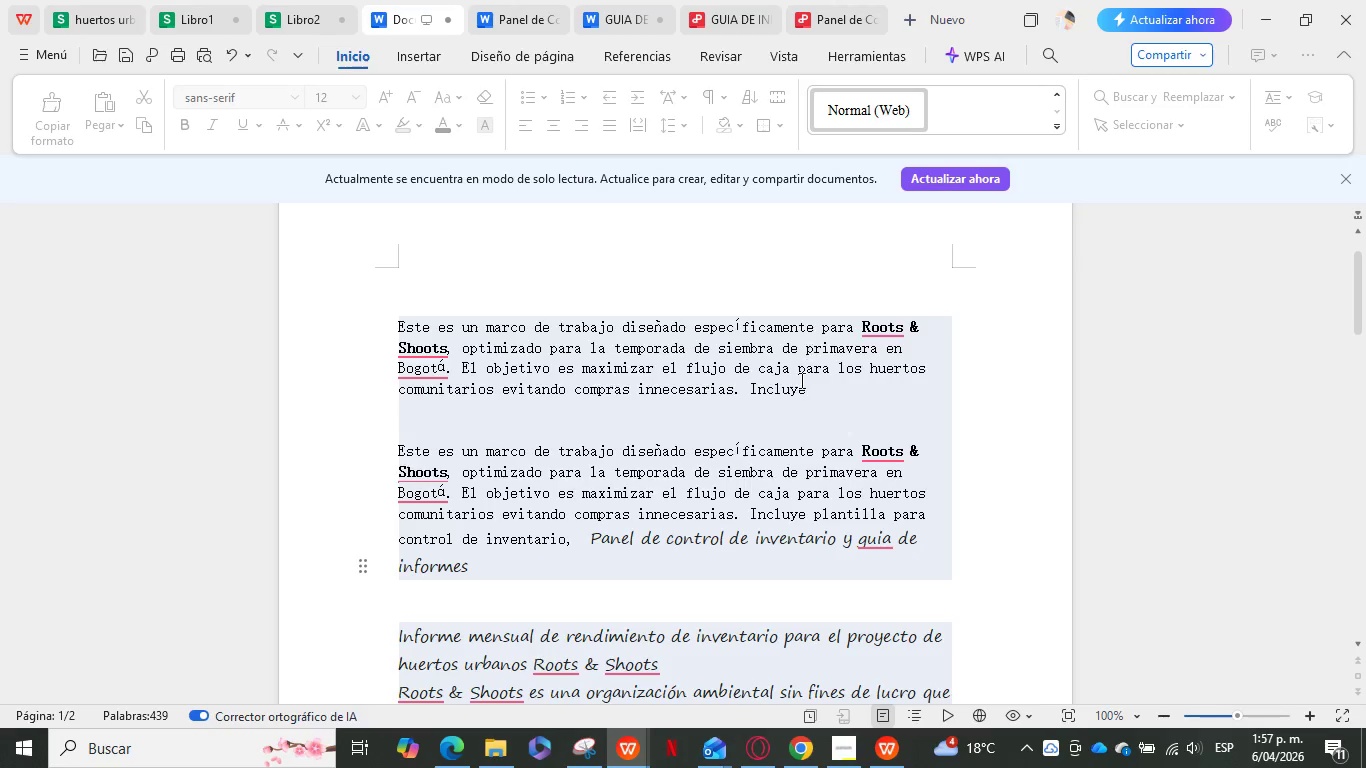 
left_click_drag(start_coordinate=[815, 388], to_coordinate=[412, 307])
 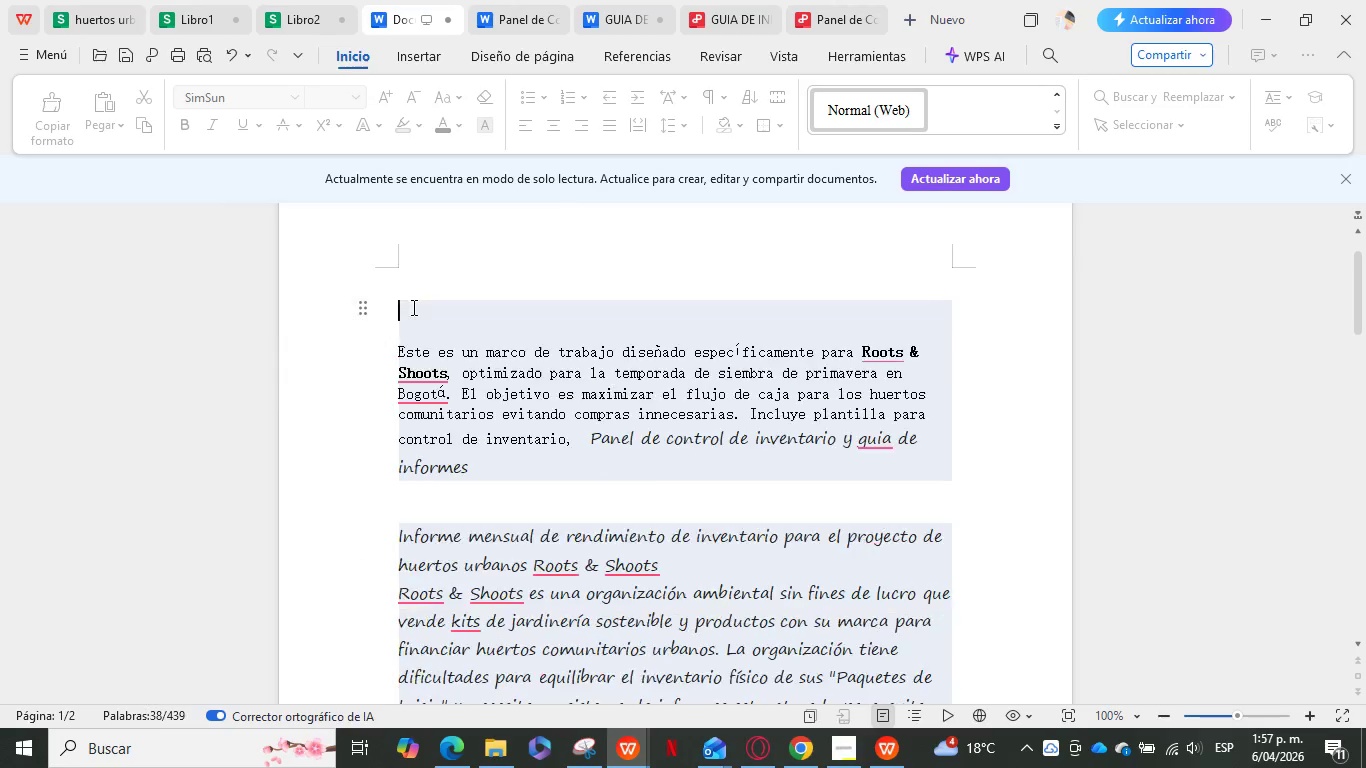 
key(Delete)
 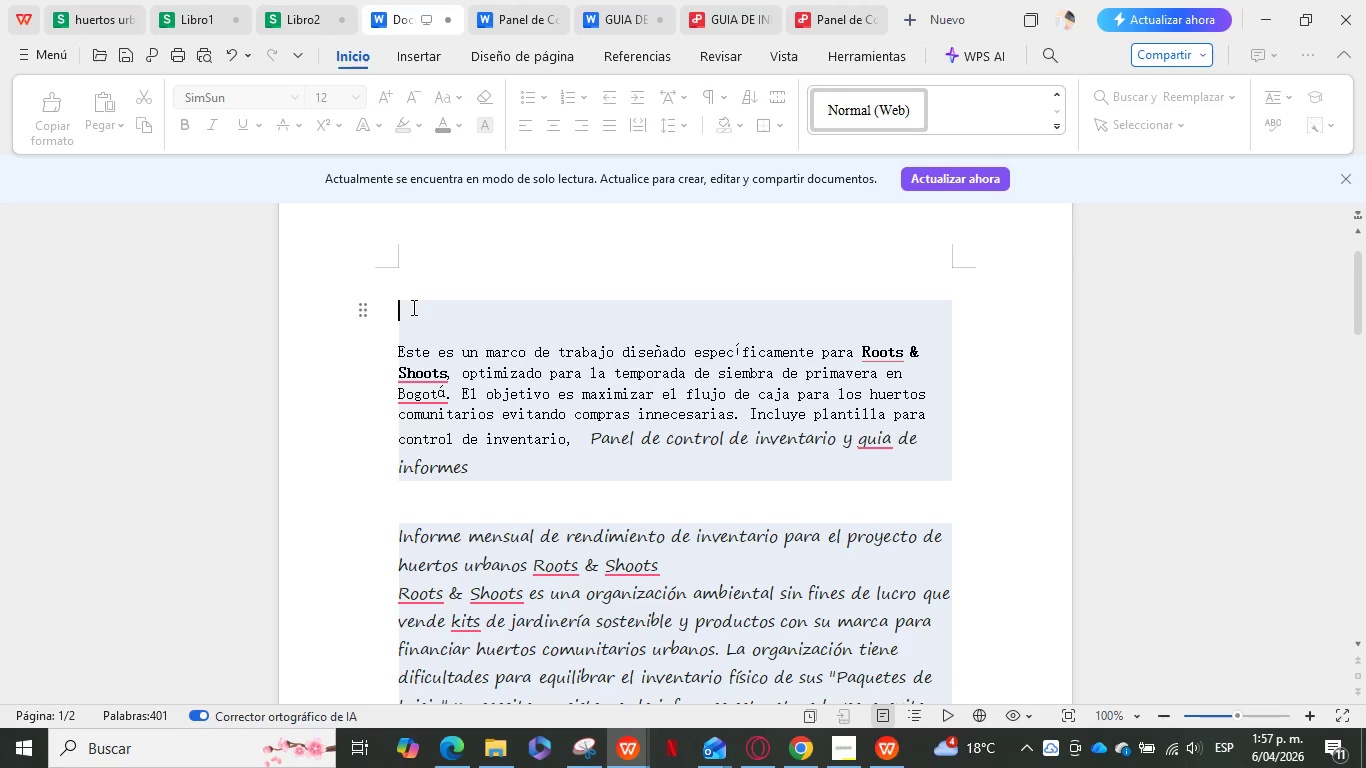 
key(Delete)
 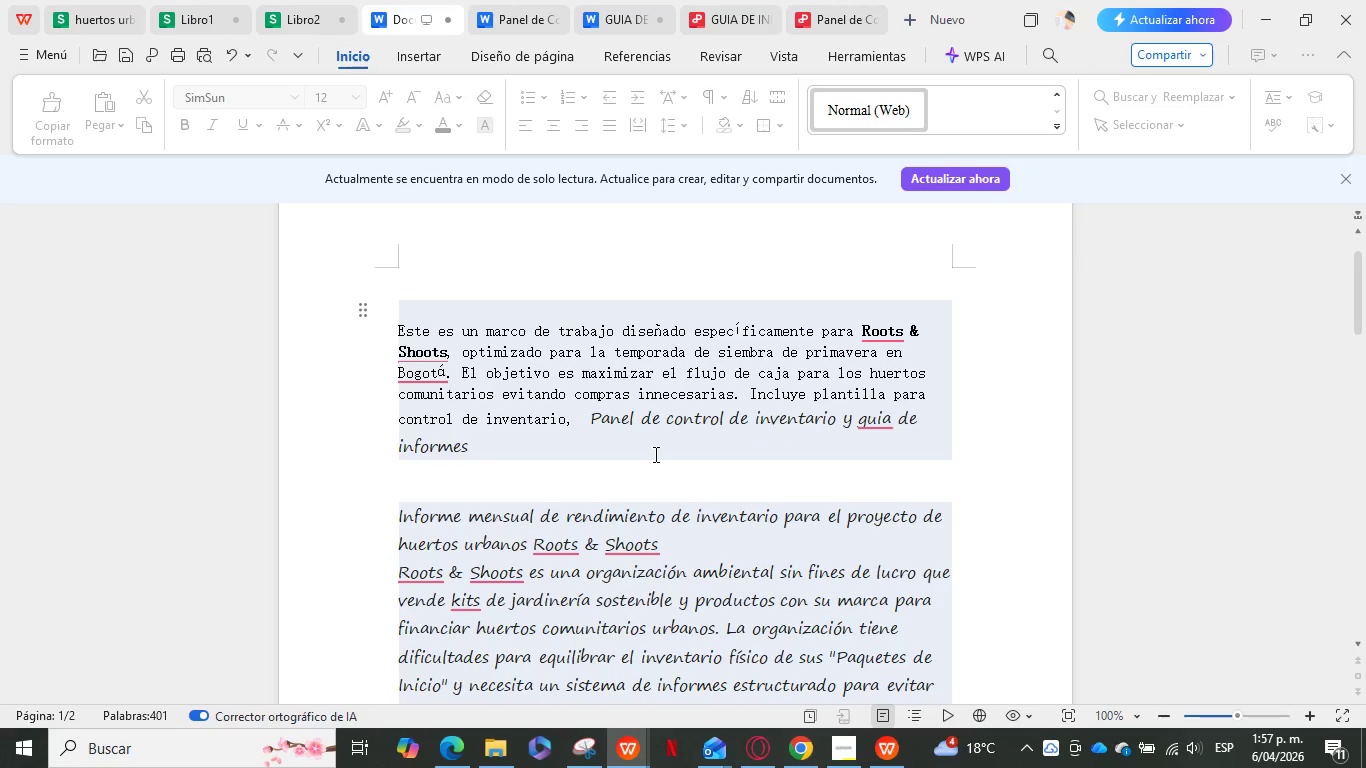 
left_click([571, 415])
 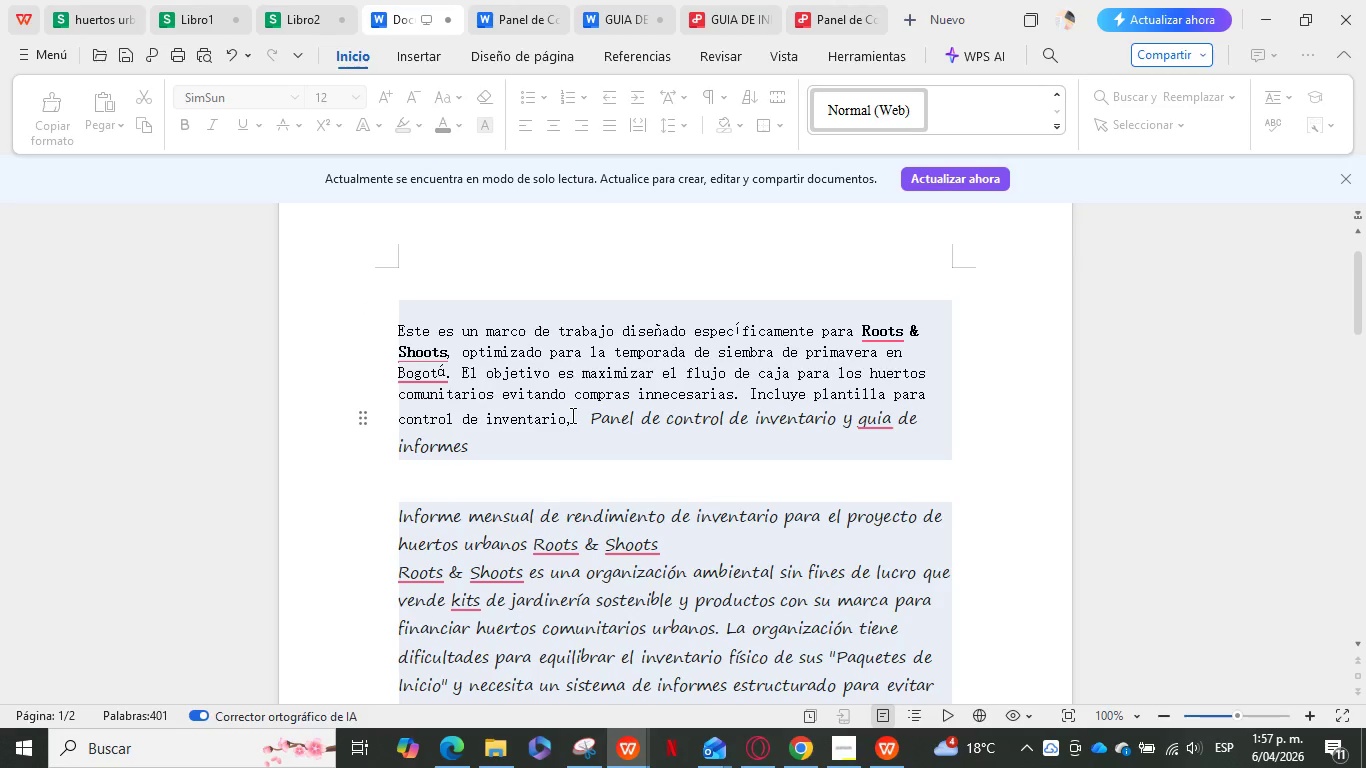 
type(pamnel de)
key(Backspace)
key(Backspace)
key(Backspace)
key(Backspace)
key(Backspace)
key(Backspace)
key(Backspace)
type(nel de contrl)
key(Backspace)
type(o )
key(Backspace)
type(k d)
key(Backspace)
key(Backspace)
key(Backspace)
type(l de inventario y ui)
key(Backspace)
key(Backspace)
key(Backspace)
type(guia d)
key(Backspace)
key(Backspace)
key(Backspace)
key(Backspace)
key(Backspace)
key(Backspace)
type( guia de inofres )
key(Backspace)
key(Backspace)
key(Backspace)
key(Backspace)
key(Backspace)
key(Backspace)
type(firnes)
key(Backspace)
key(Backspace)
key(Backspace)
key(Backspace)
key(Backspace)
type(irme)
key(Backspace)
key(Backspace)
key(Backspace)
key(Backspace)
type(ornes )
key(Backspace)
key(Backspace)
key(Backspace)
key(Backspace)
type(mes )
 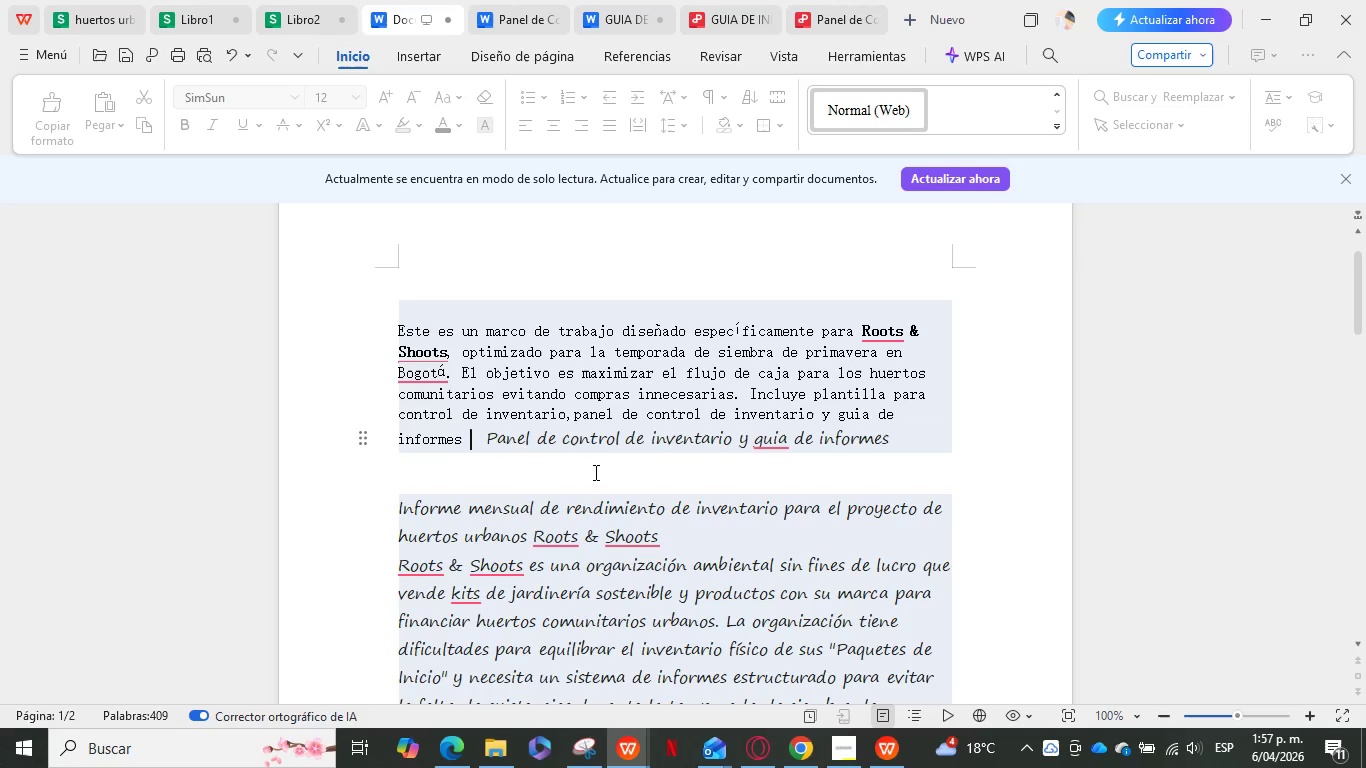 
scroll: coordinate [644, 538], scroll_direction: down, amount: 19.0
 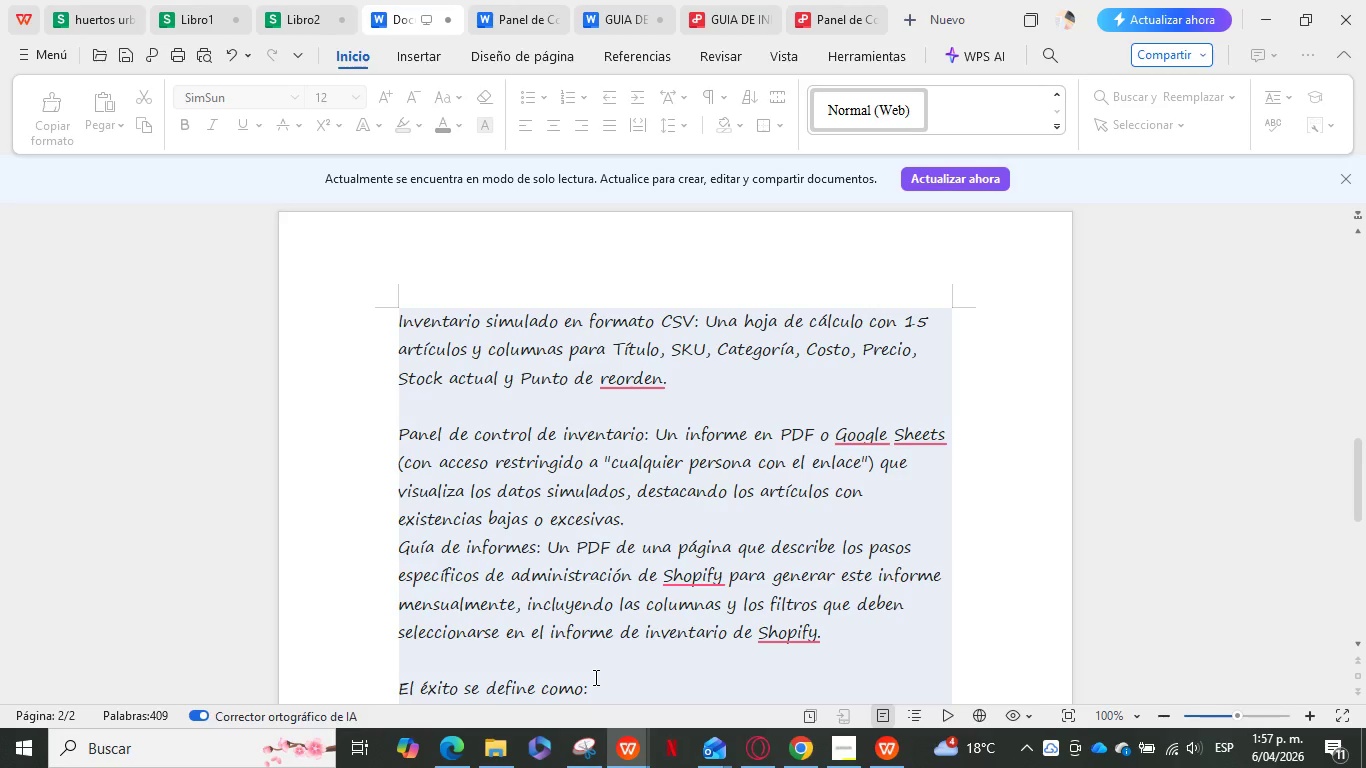 
scroll: coordinate [592, 676], scroll_direction: up, amount: 28.0
 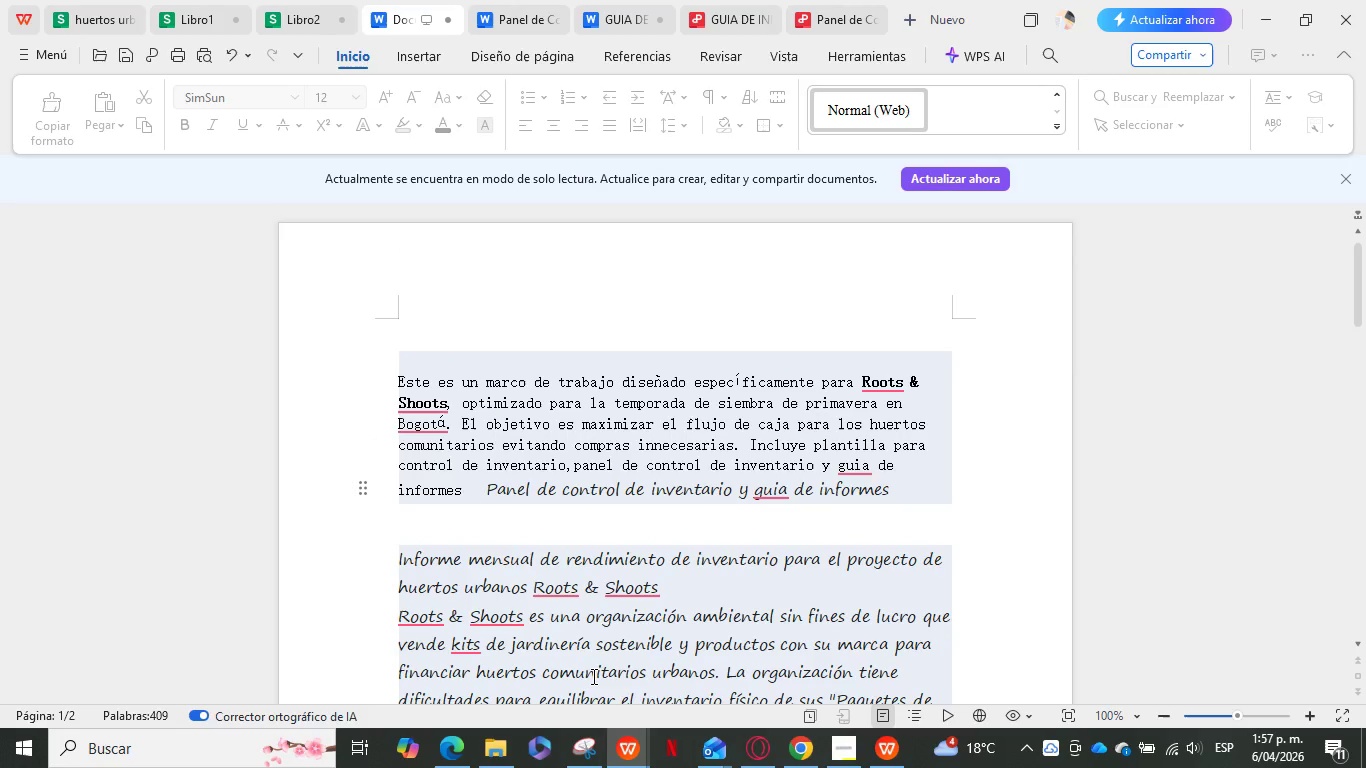 
type(de administracion de shopify)
 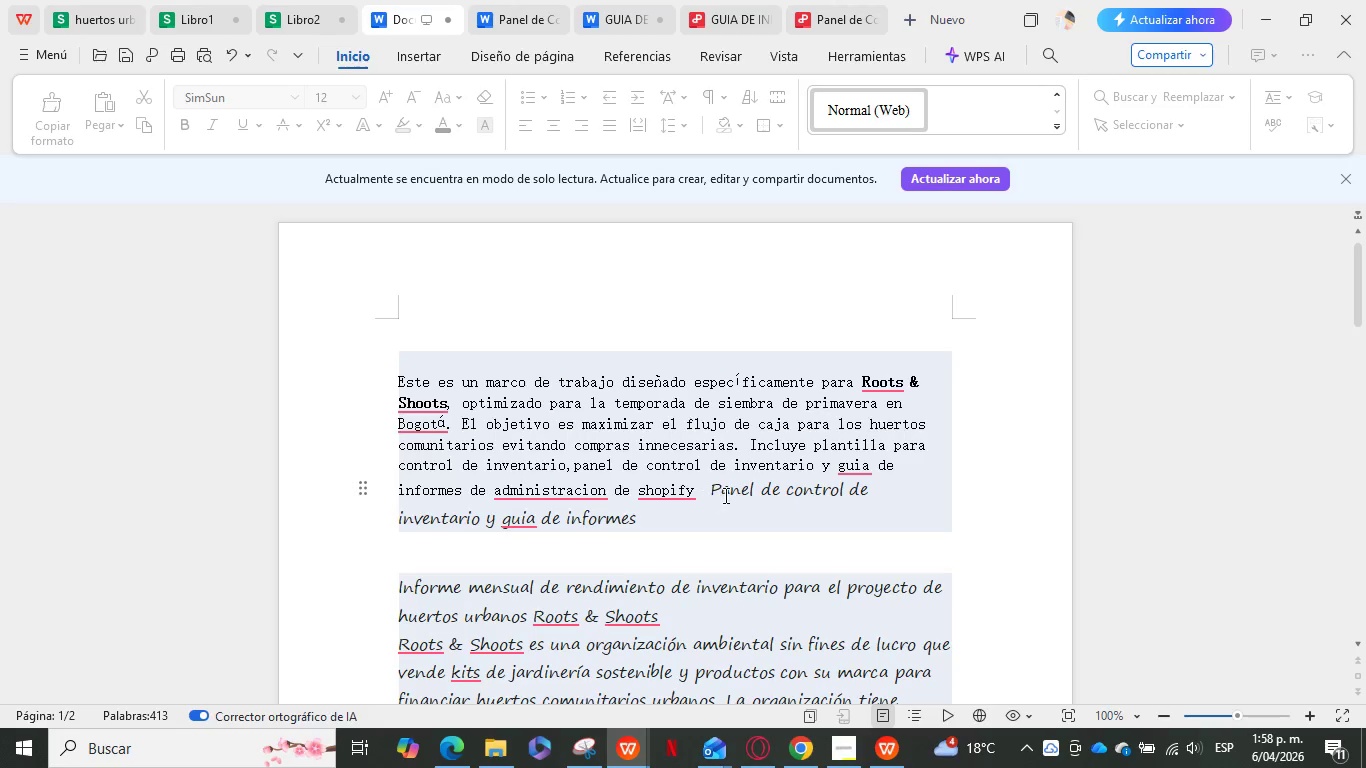 
left_click_drag(start_coordinate=[710, 494], to_coordinate=[722, 519])
 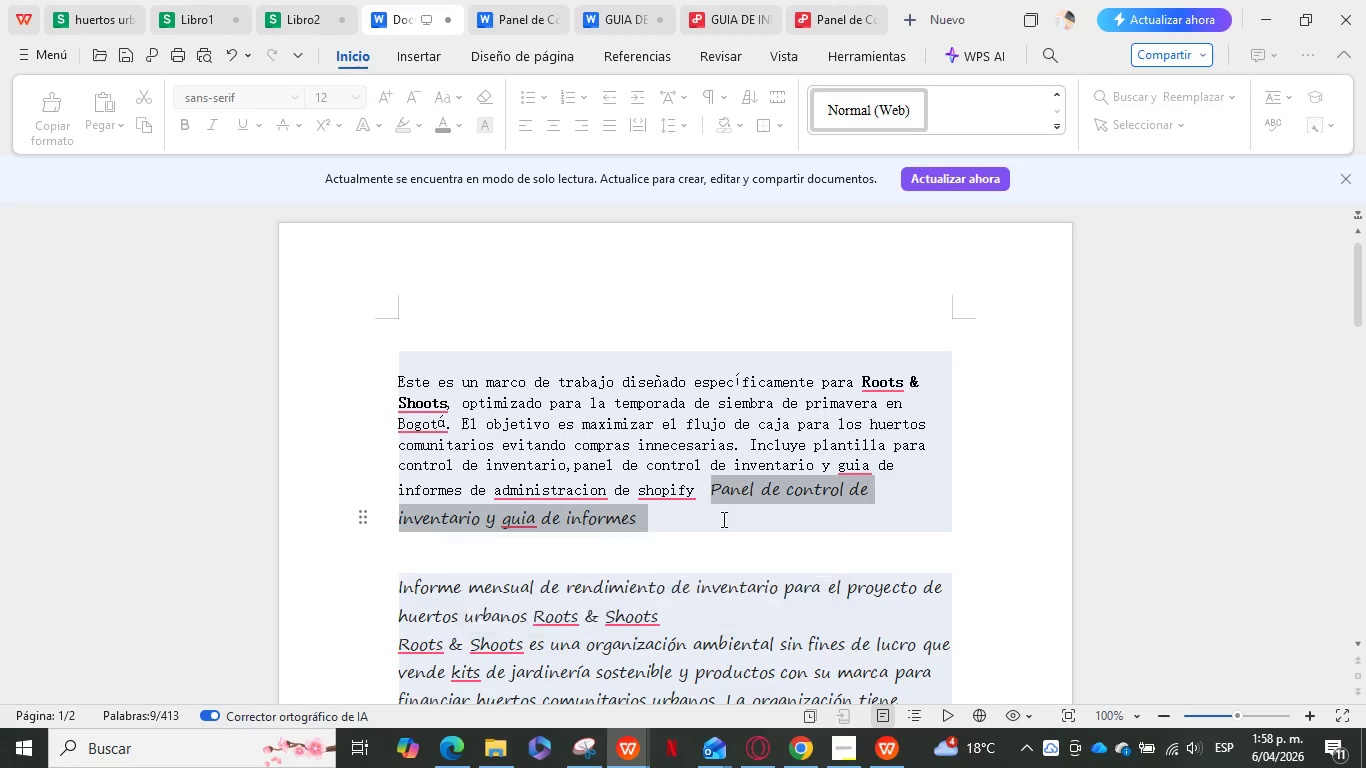 
key(Delete)
 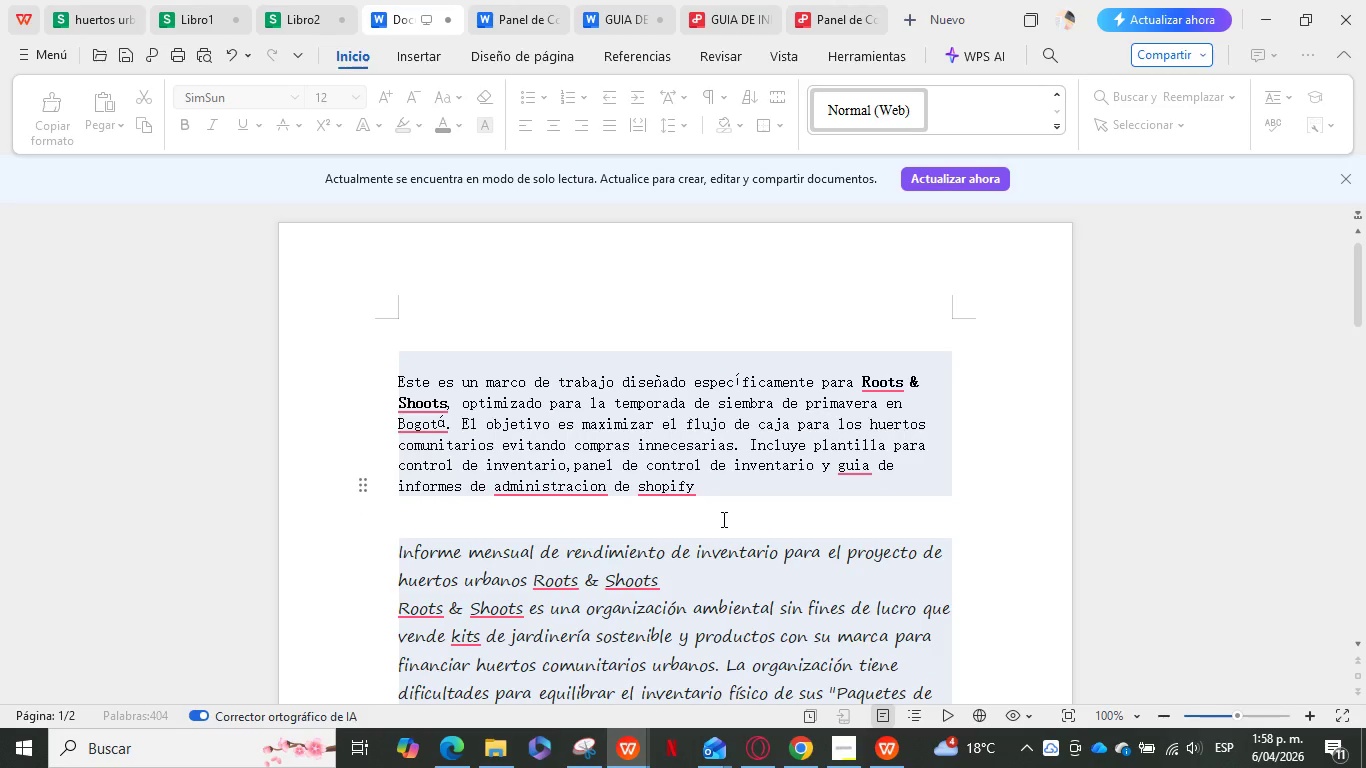 
scroll: coordinate [722, 519], scroll_direction: down, amount: 23.0
 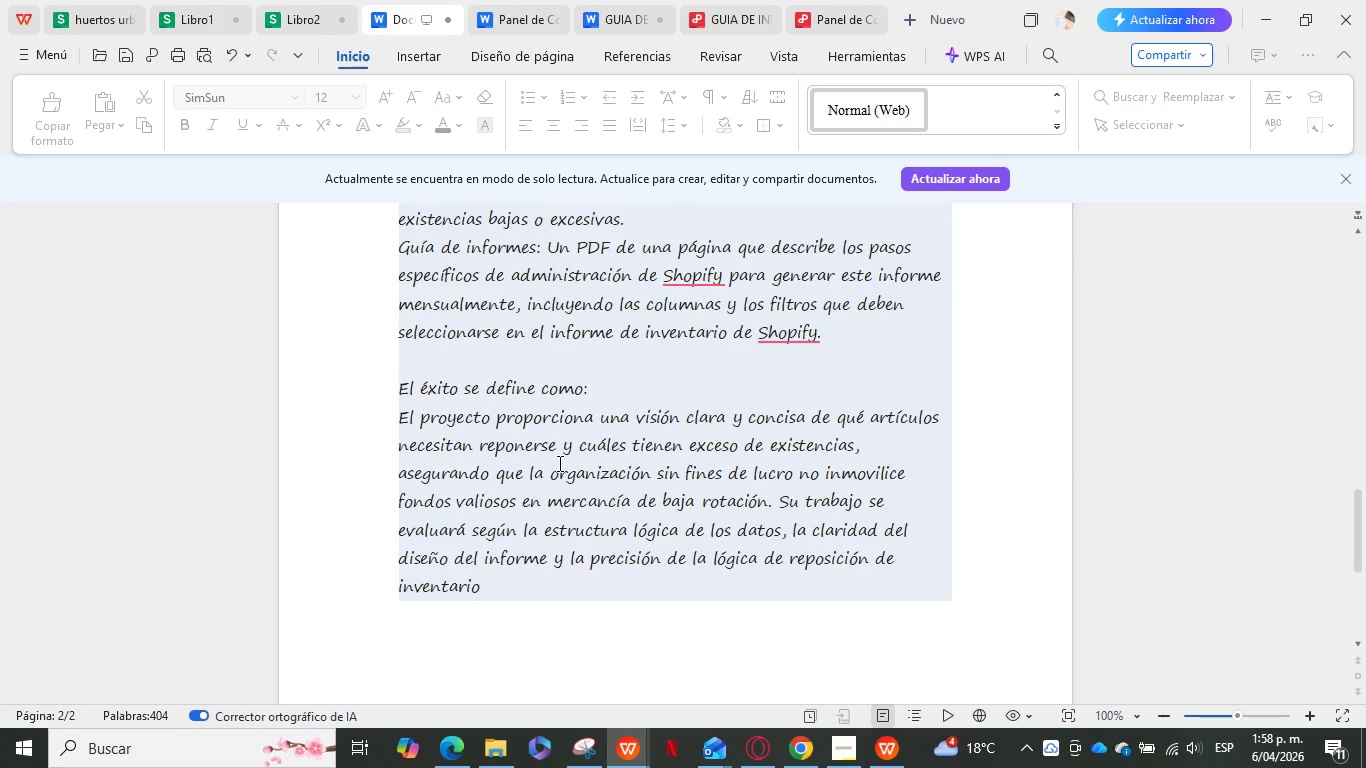 
wait(9.53)
 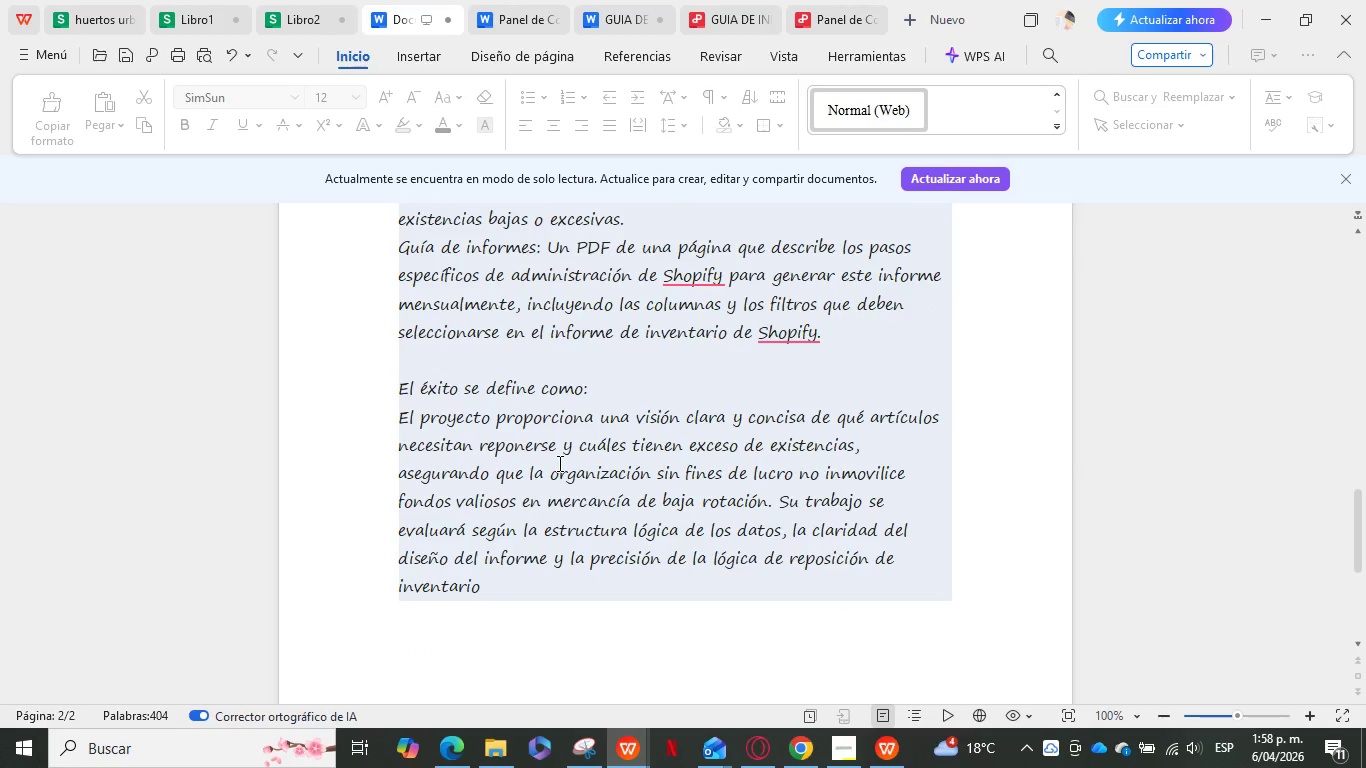 
left_click_drag(start_coordinate=[495, 418], to_coordinate=[881, 442])
 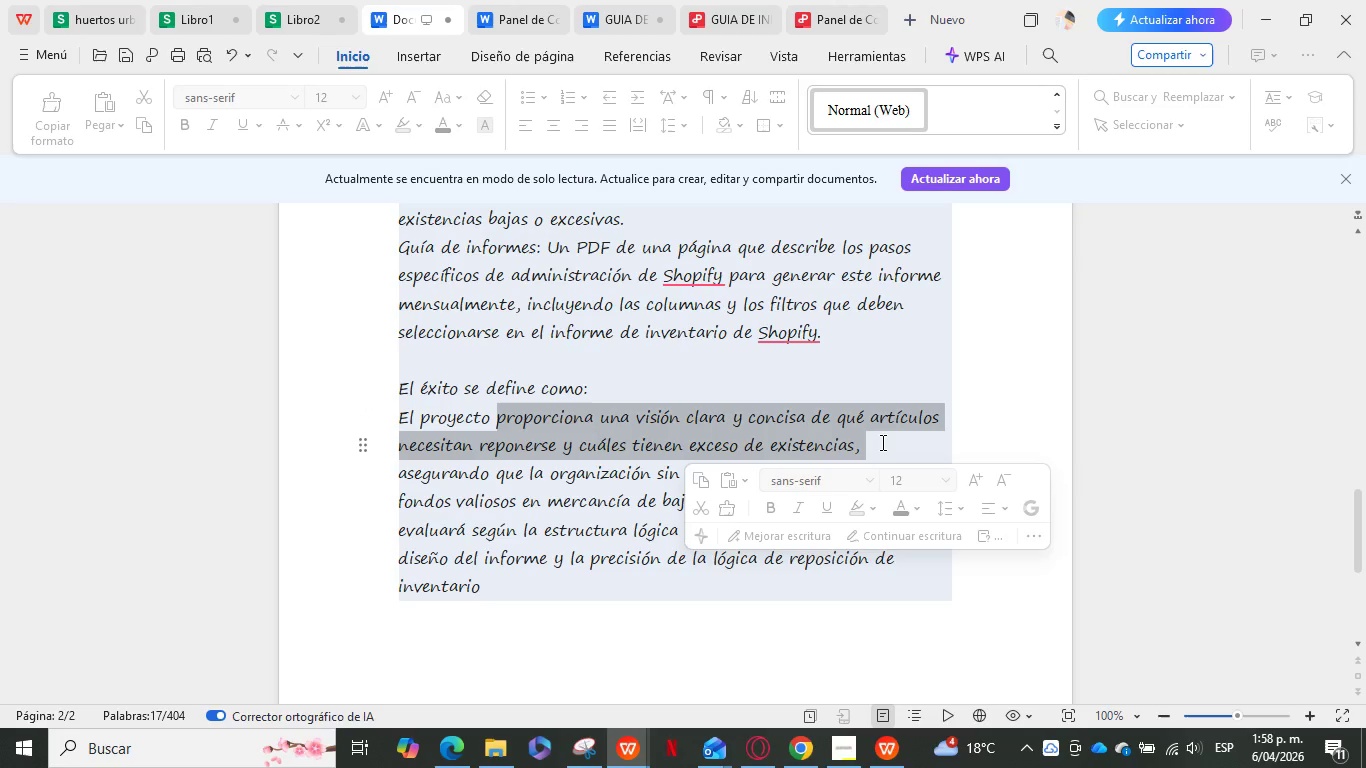 
key(Control+ControlLeft)
 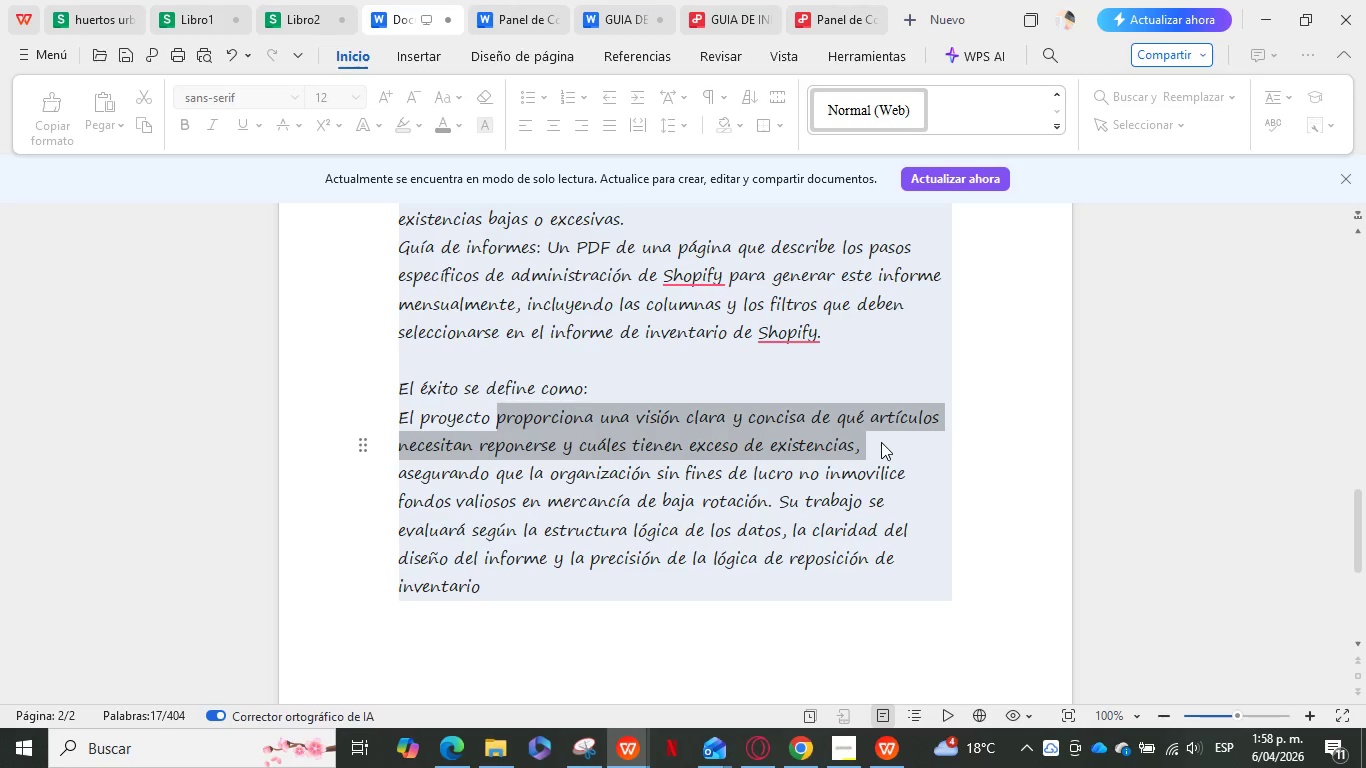 
key(Control+C)
 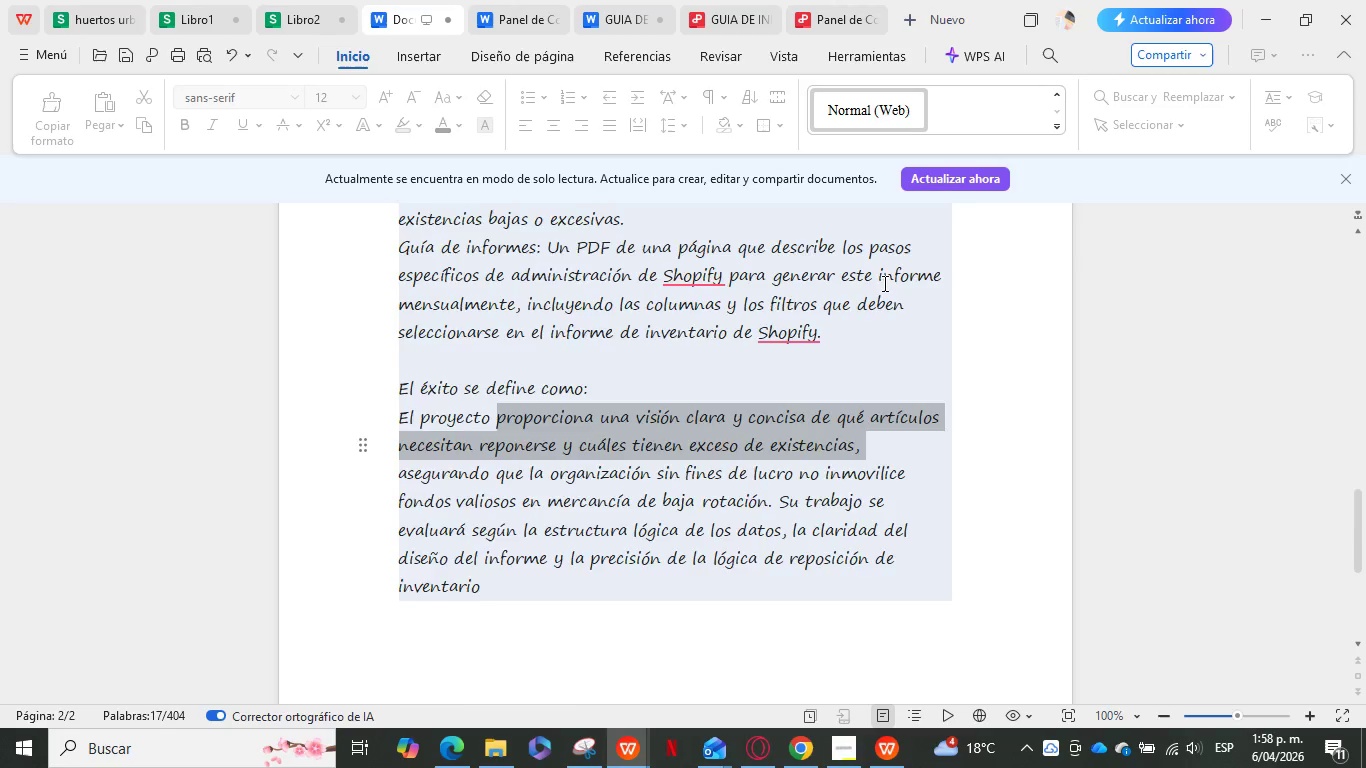 
scroll: coordinate [866, 241], scroll_direction: up, amount: 34.0
 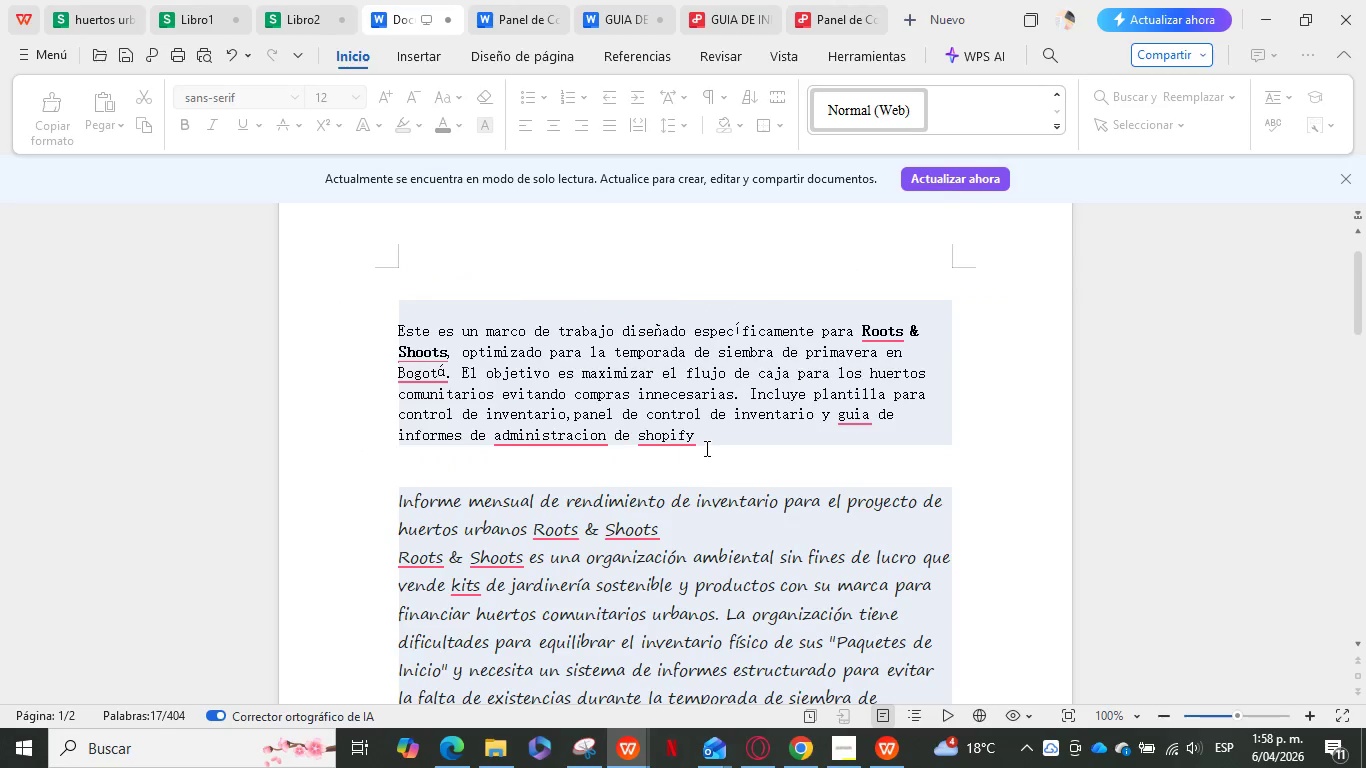 
left_click([711, 432])
 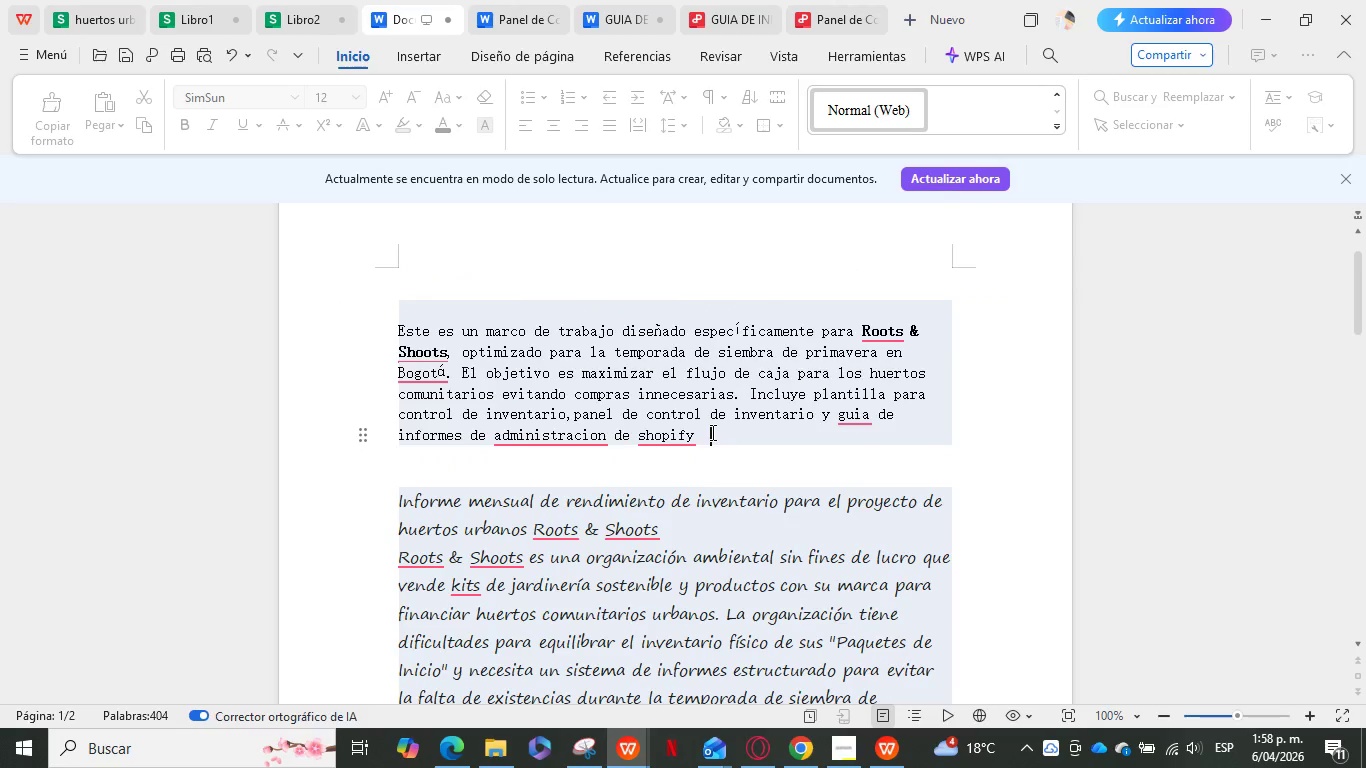 
key(Backspace)
 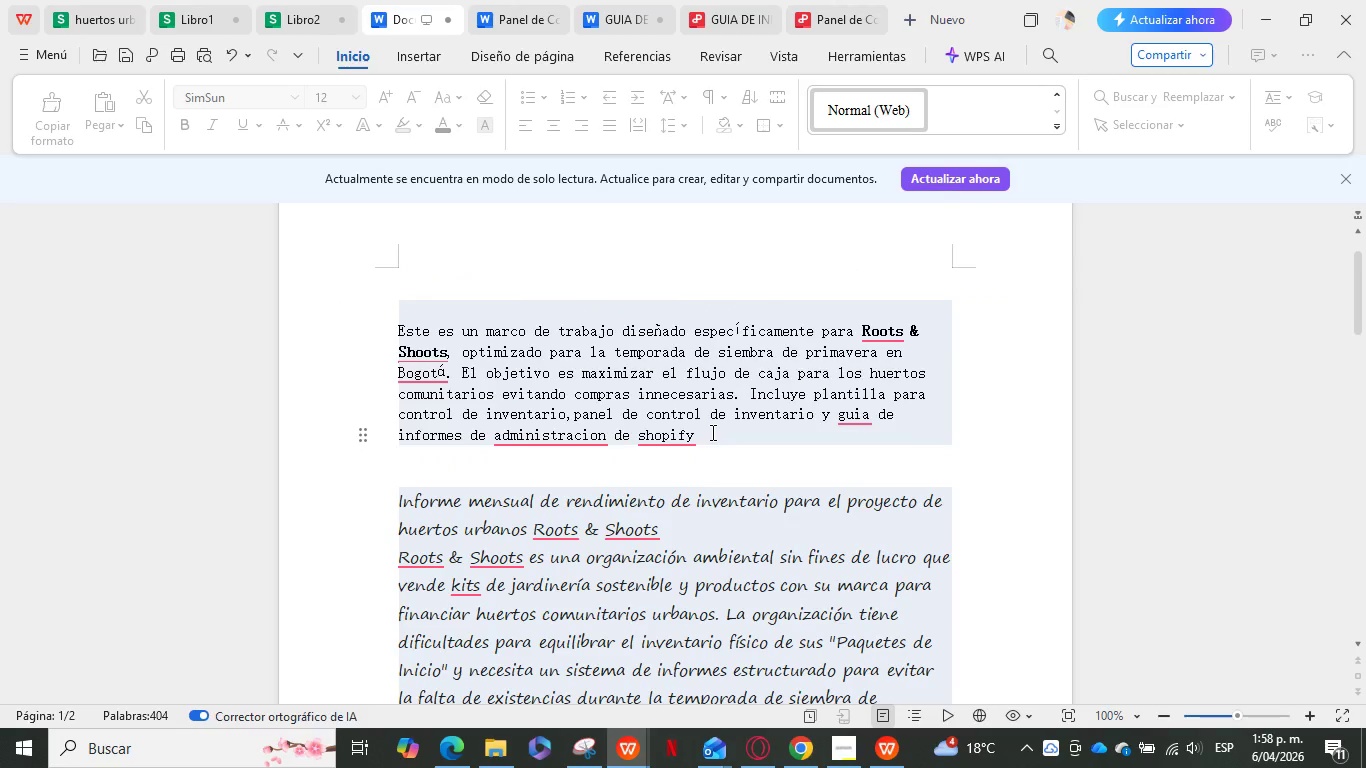 
key(Backspace)
 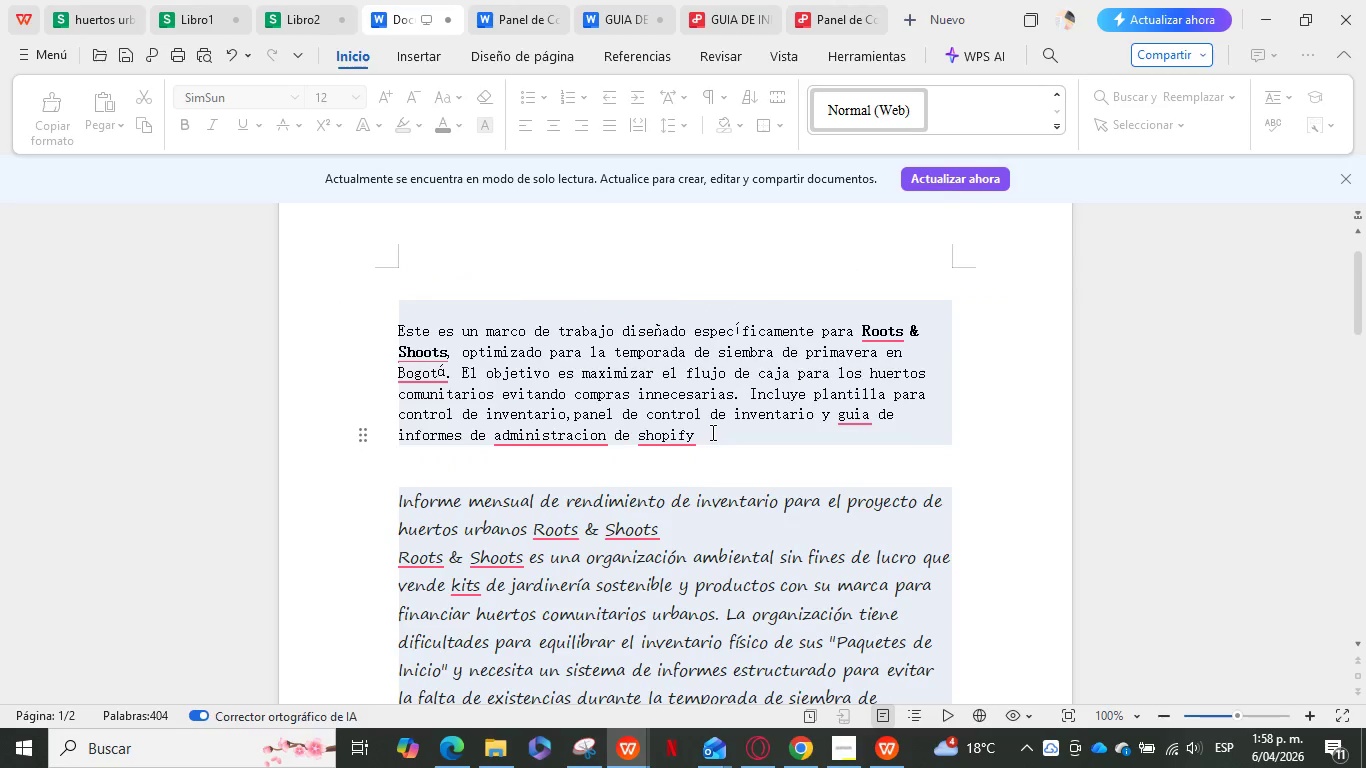 
key(Comma)
 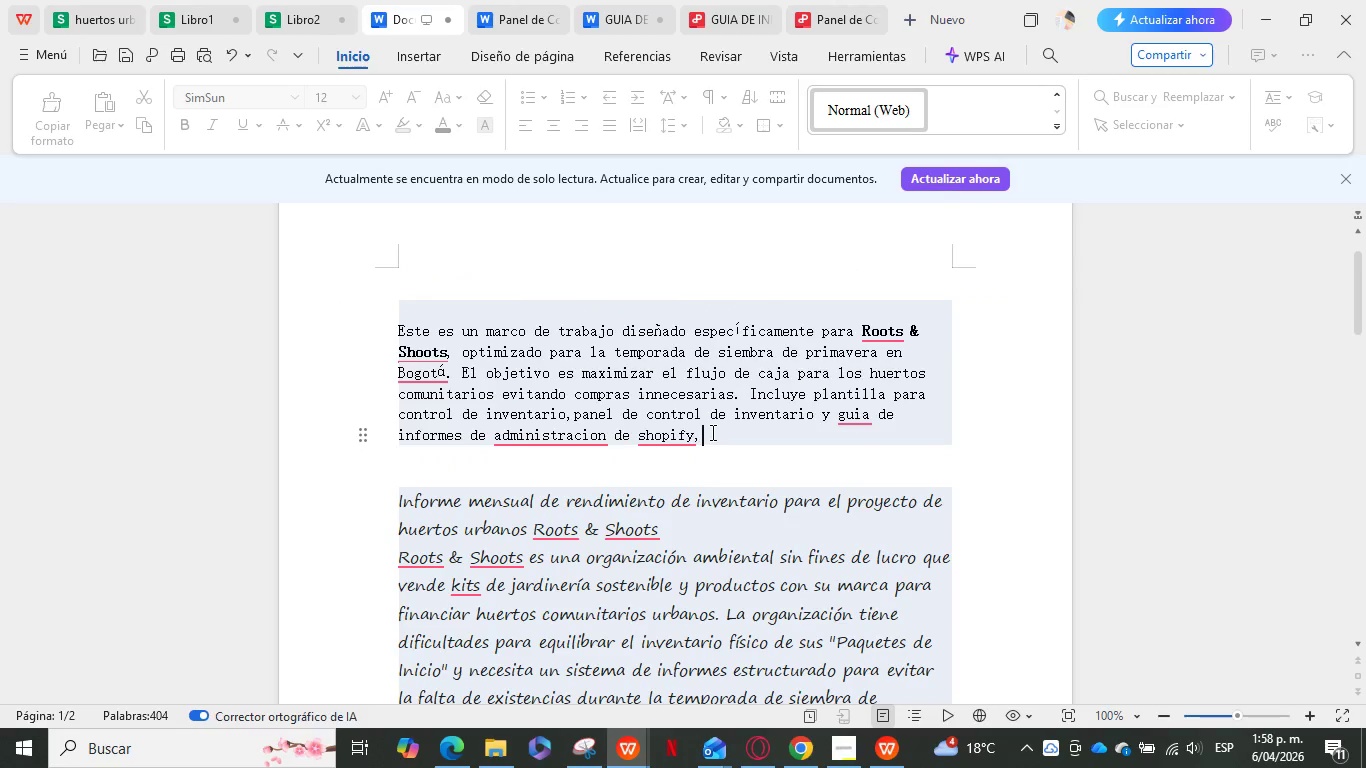 
key(Space)
 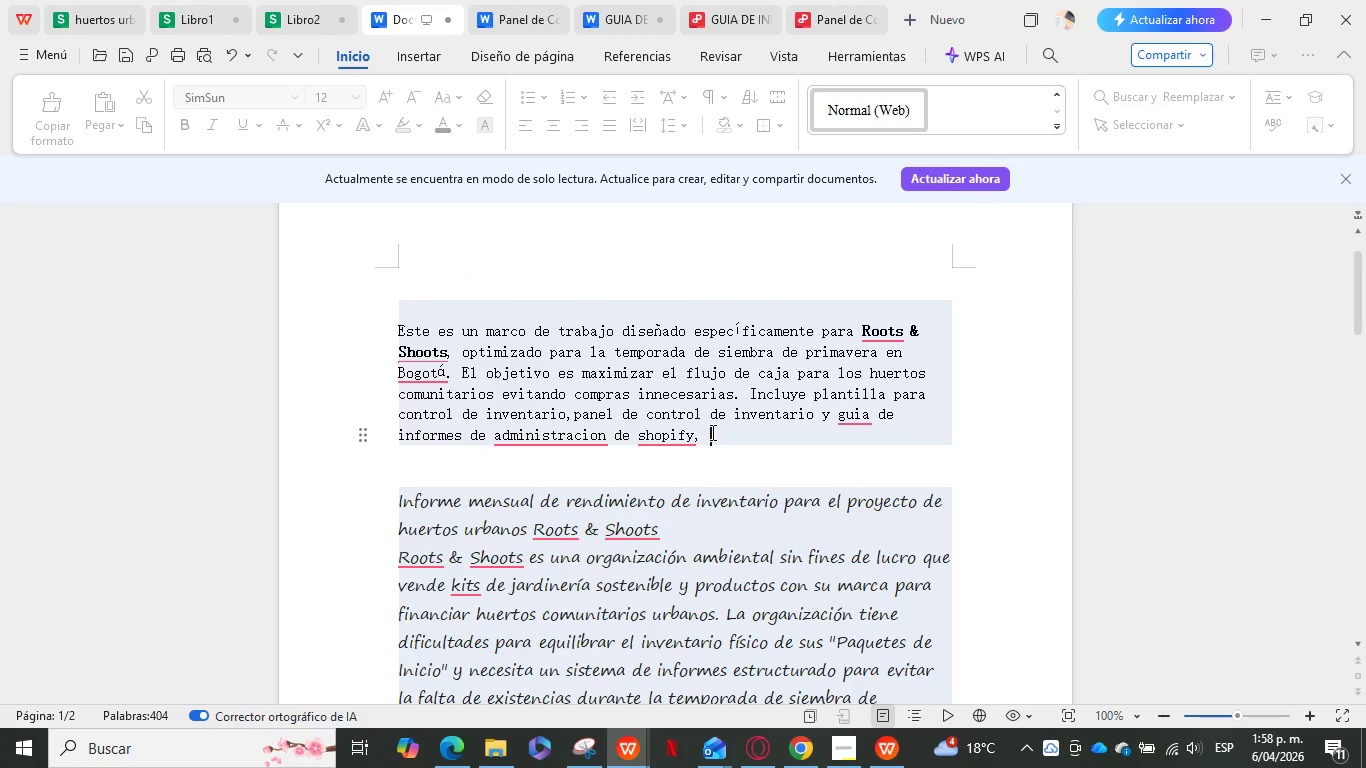 
key(Control+ControlLeft)
 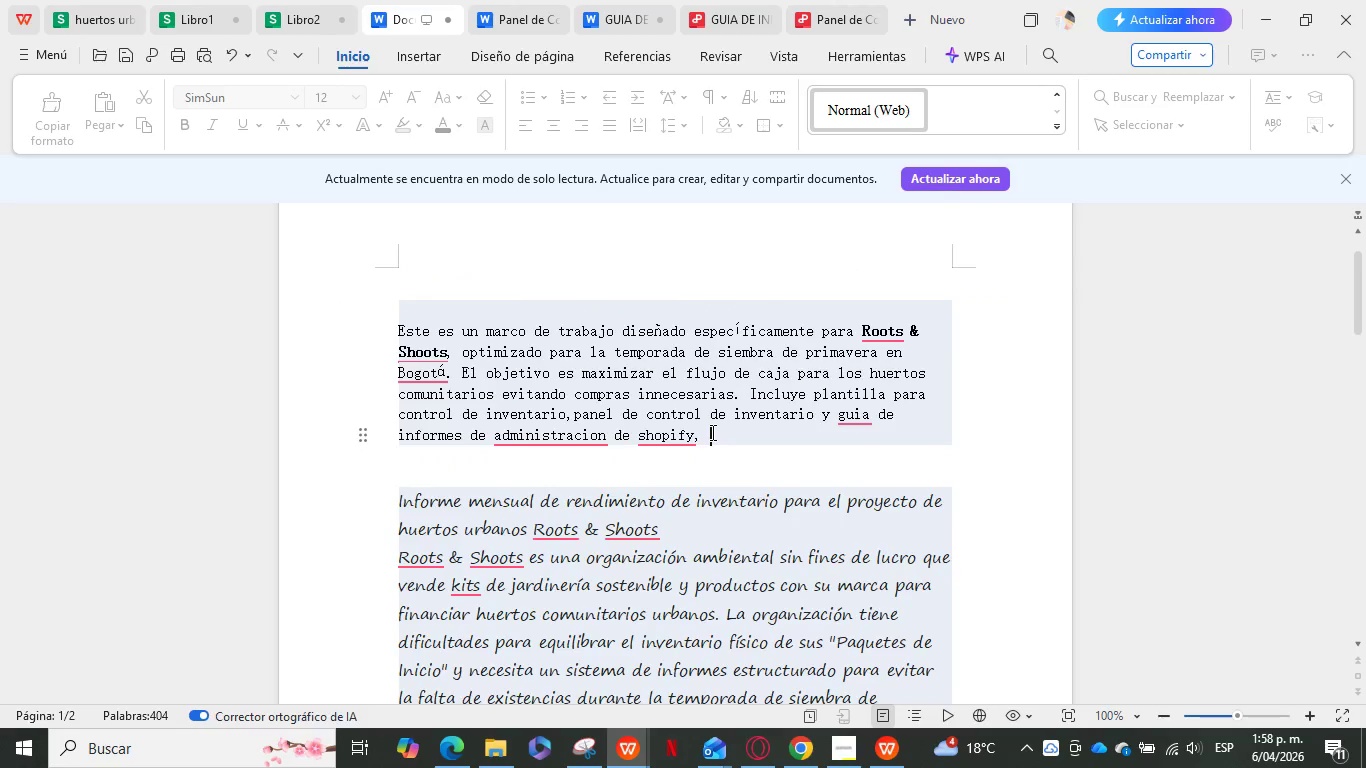 
key(Control+V)
 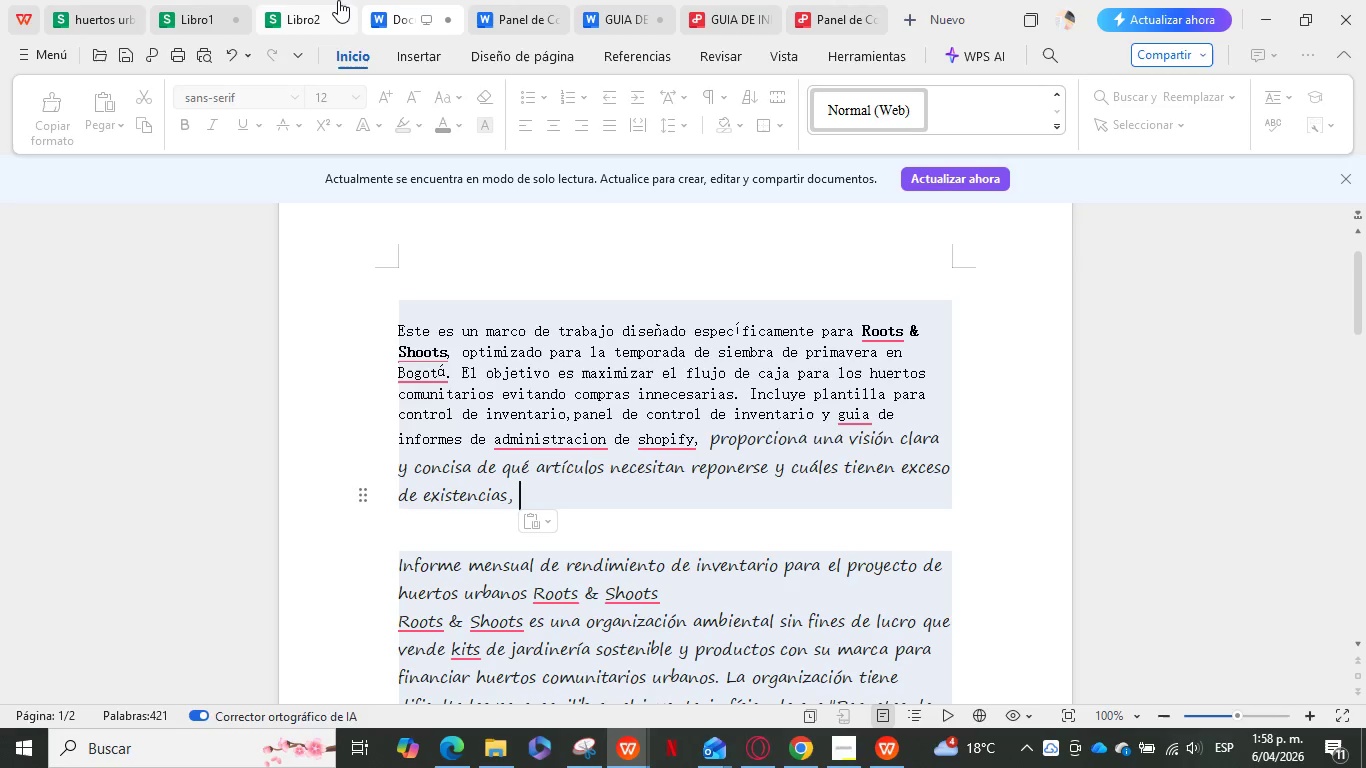 
left_click([851, 12])
 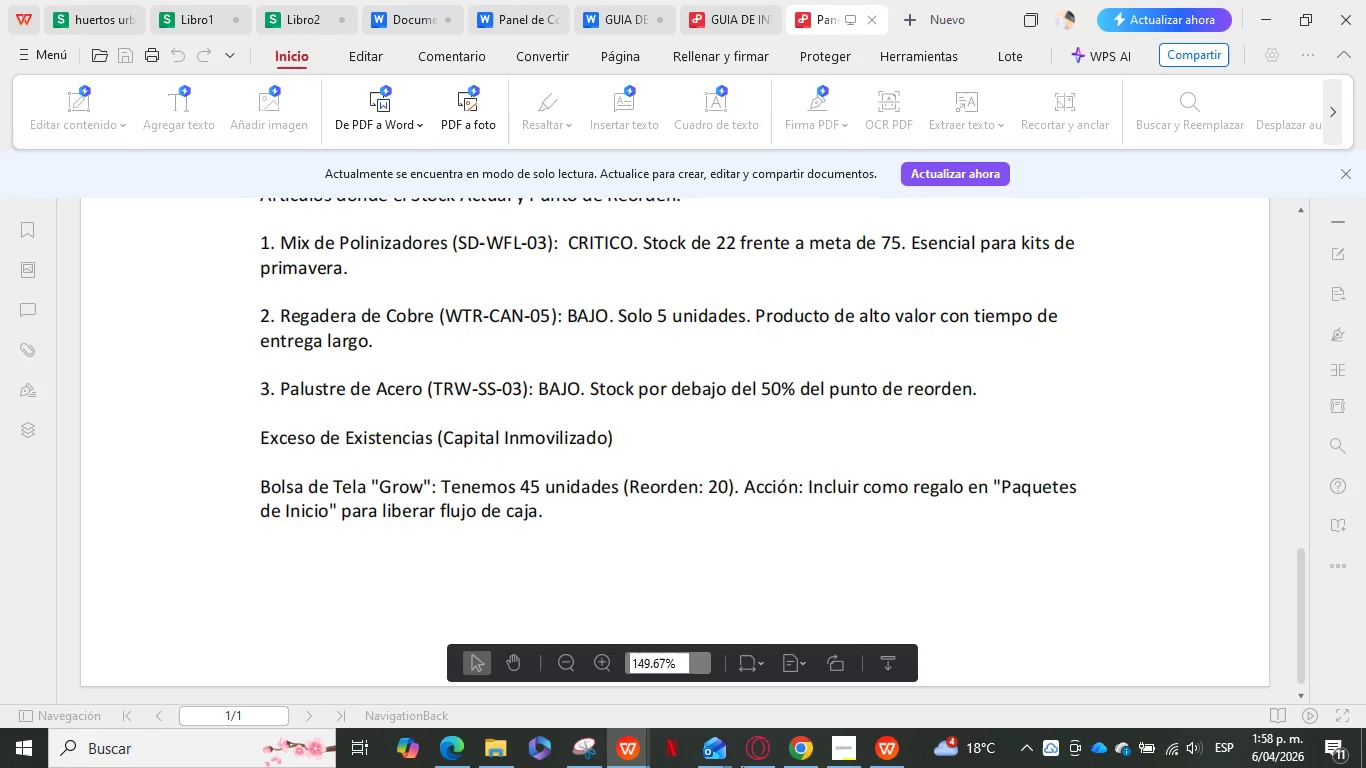 
left_click([839, 737])